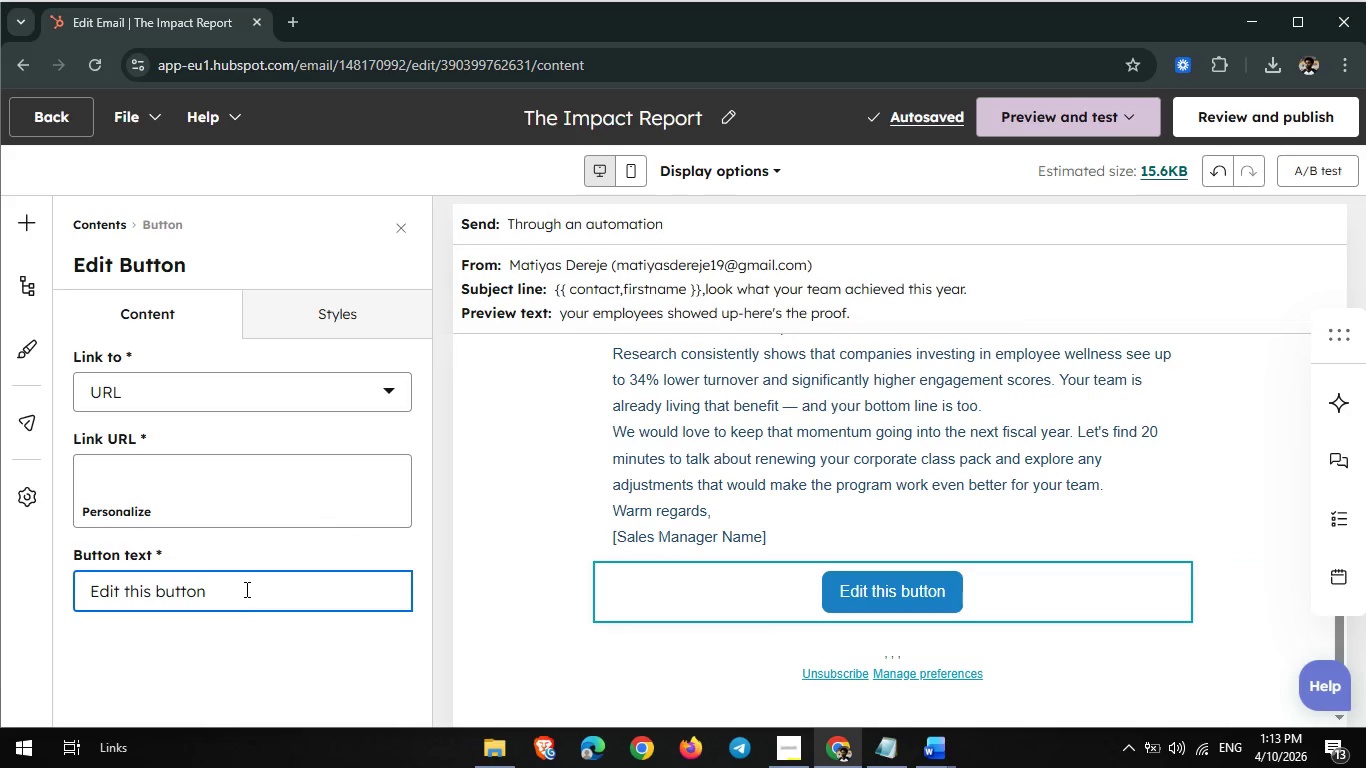 
hold_key(key=Backspace, duration=0.56)
 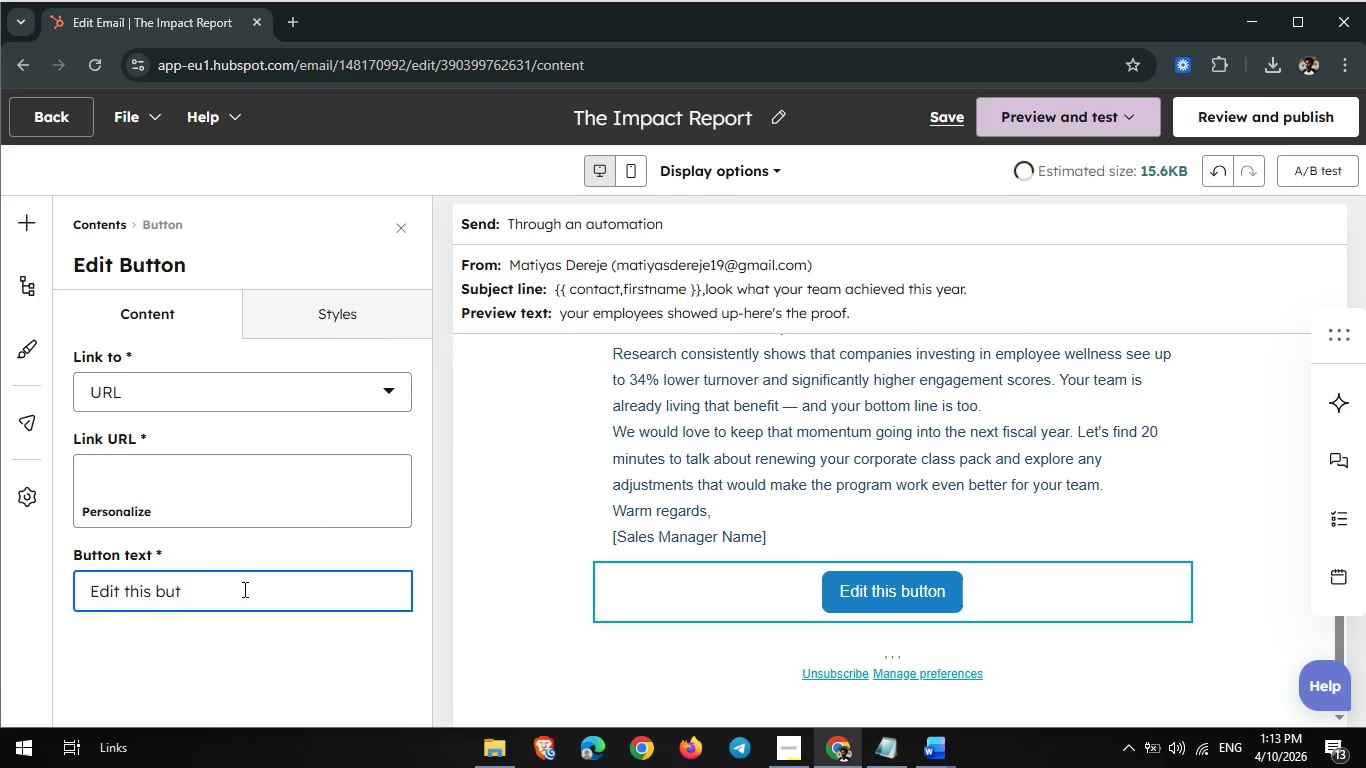 
key(Backspace)
 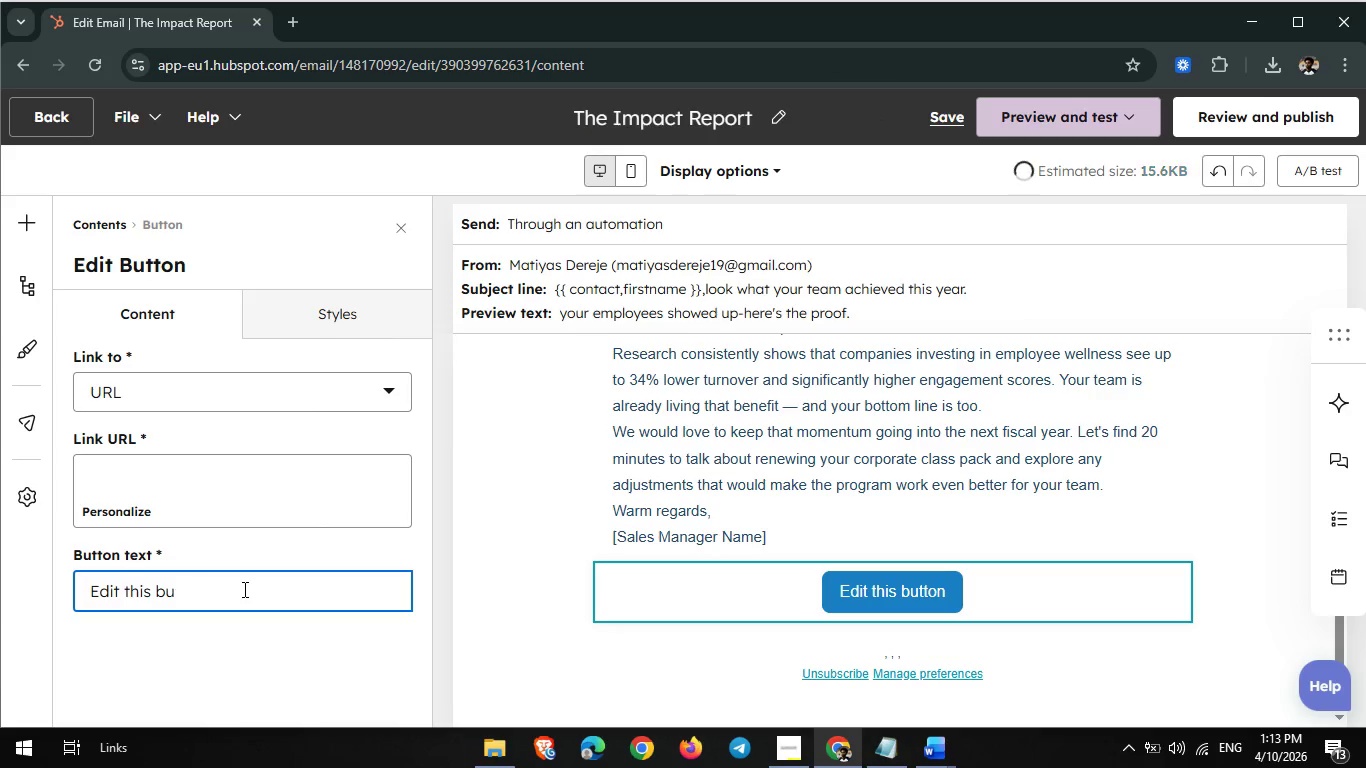 
key(Backspace)
 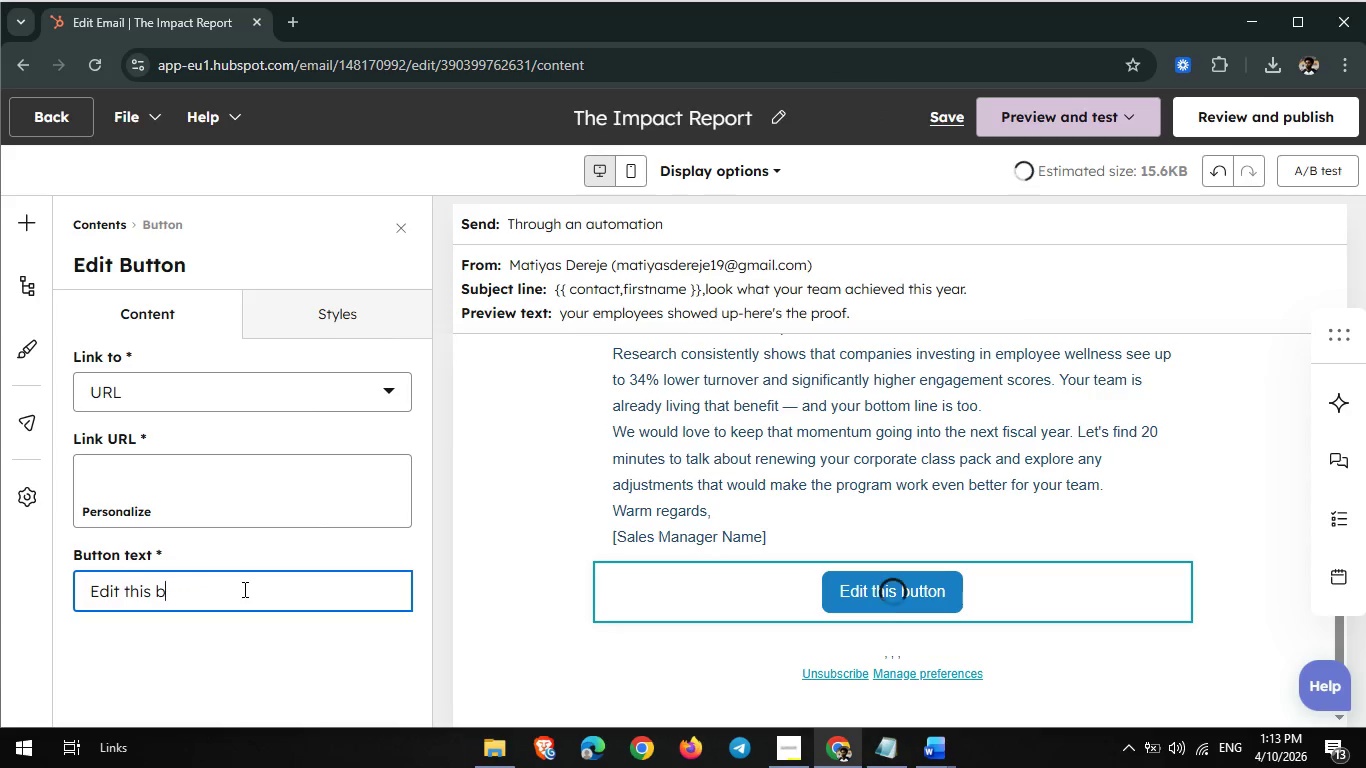 
key(Backspace)
 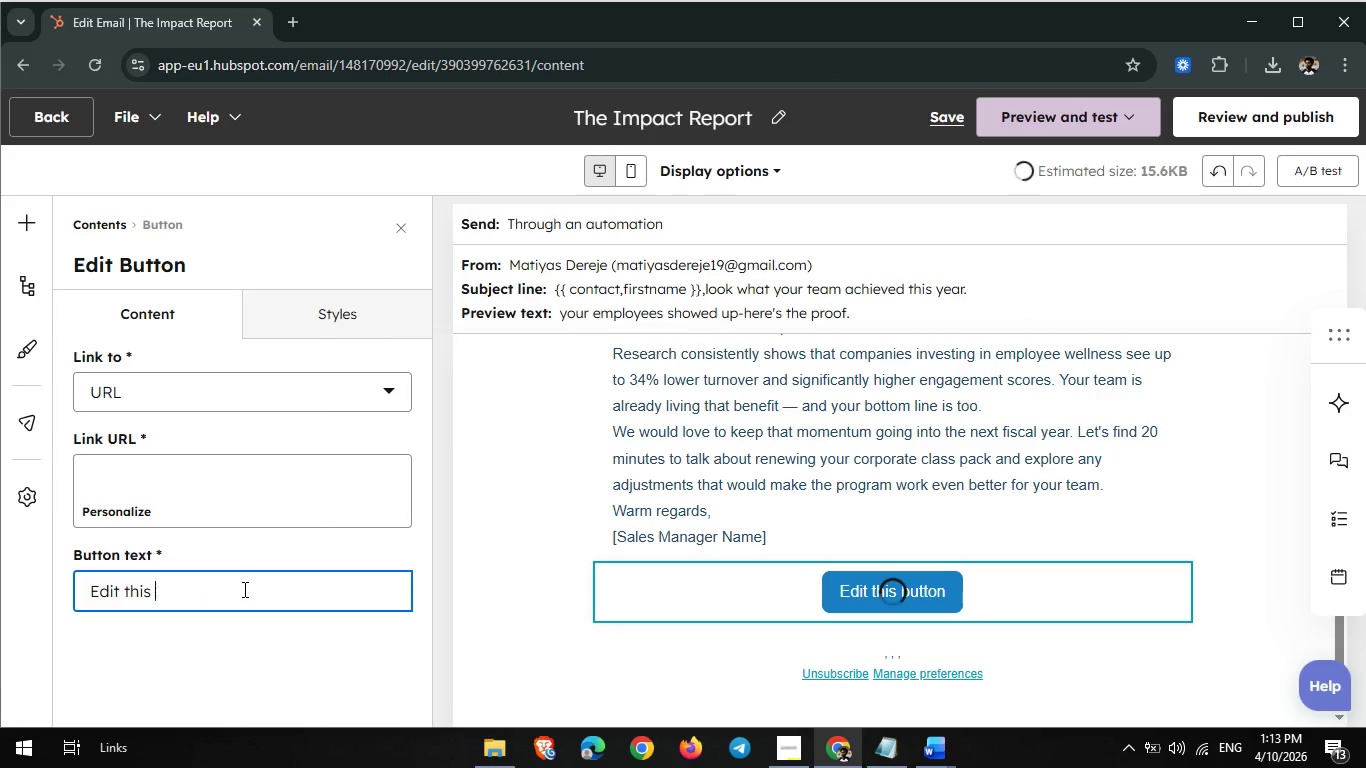 
key(Backspace)
 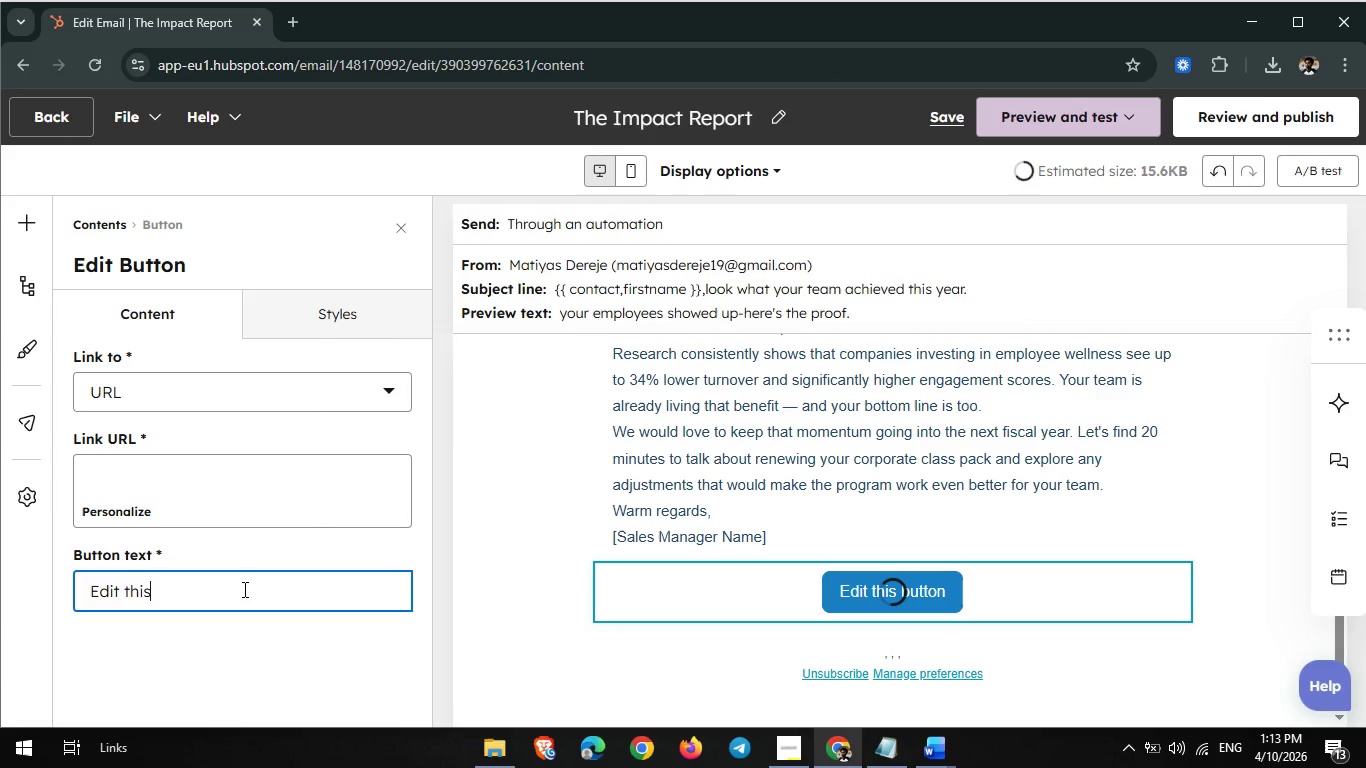 
key(Backspace)
 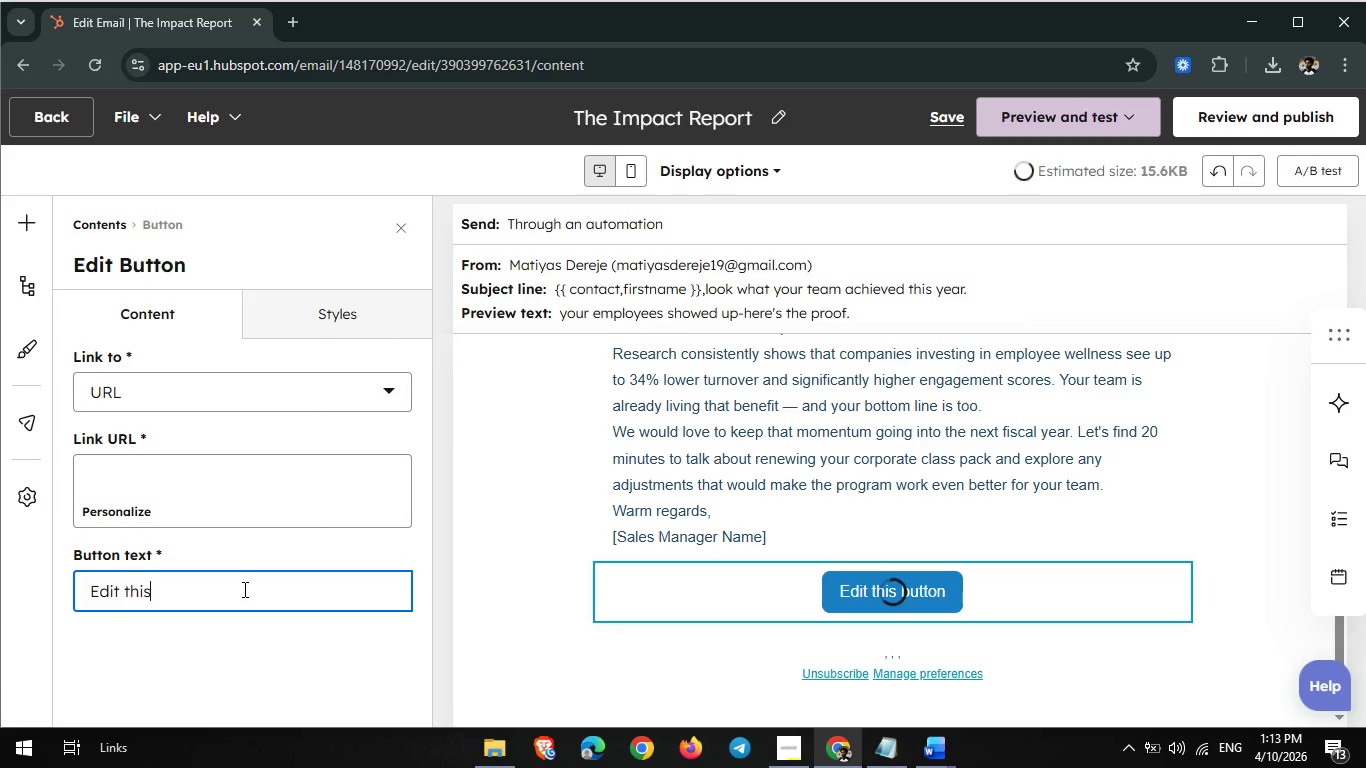 
key(Backspace)
 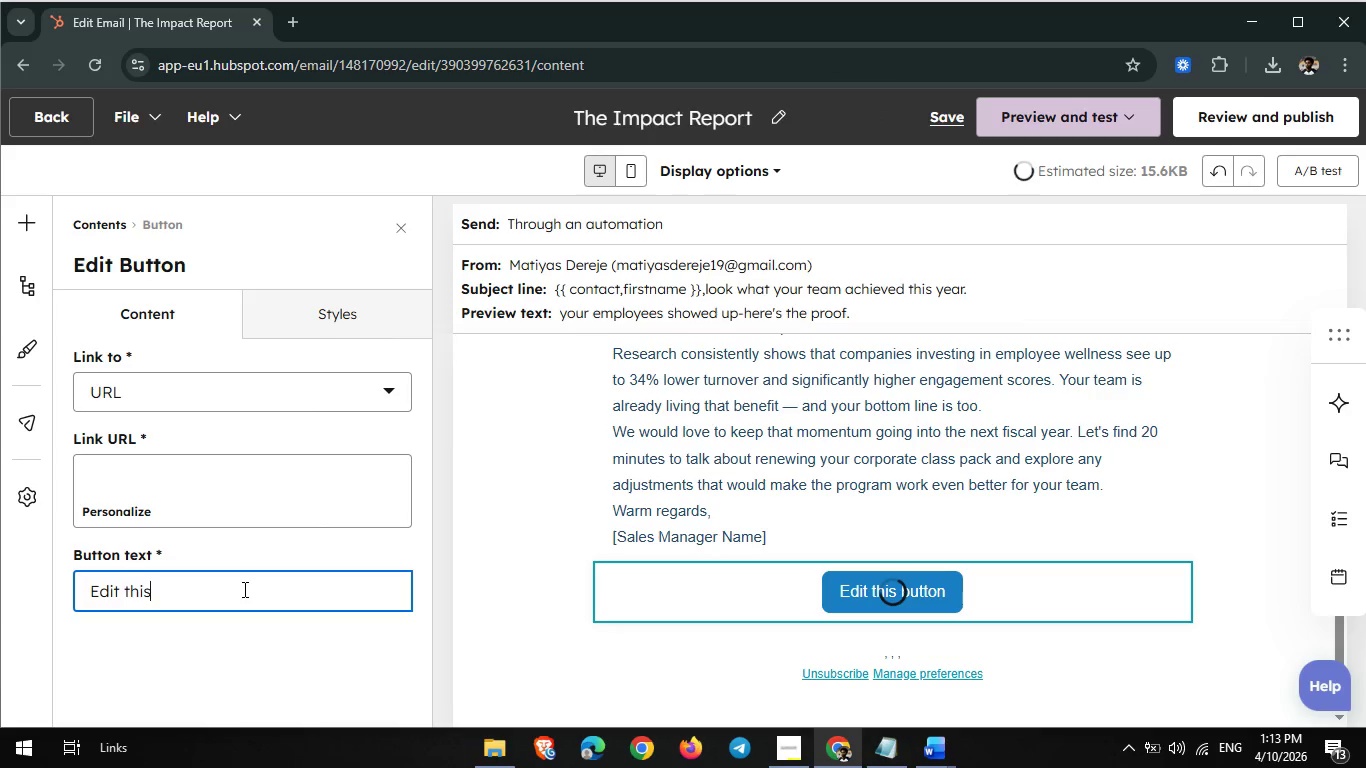 
key(Backspace)
 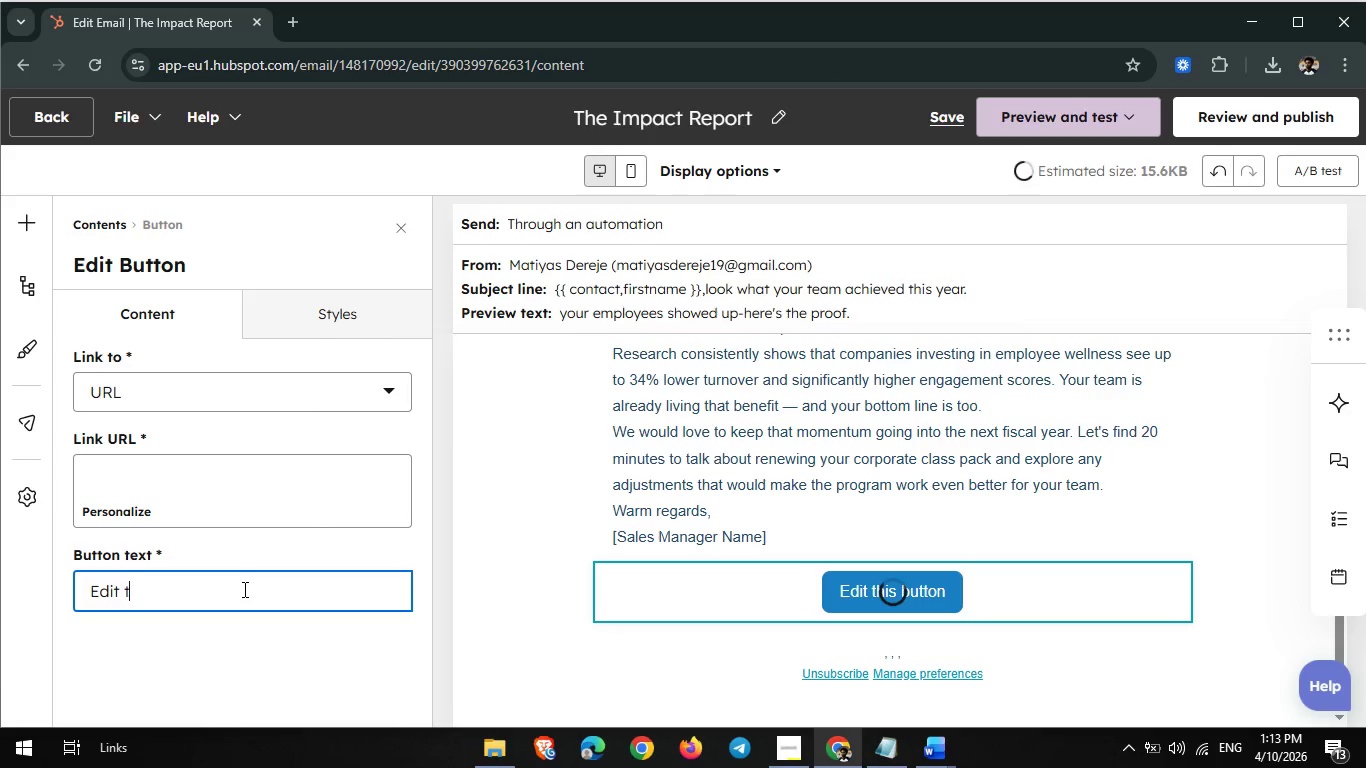 
key(Backspace)
 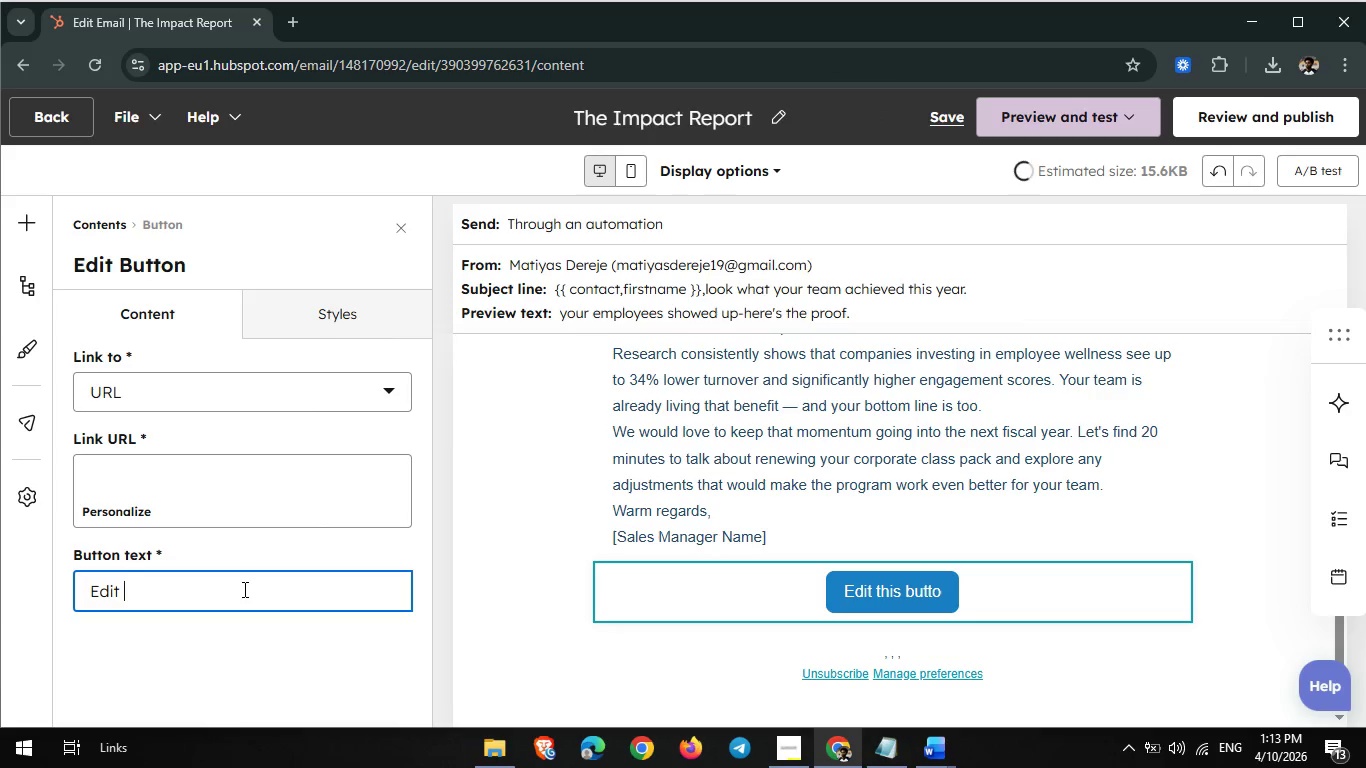 
key(Backspace)
 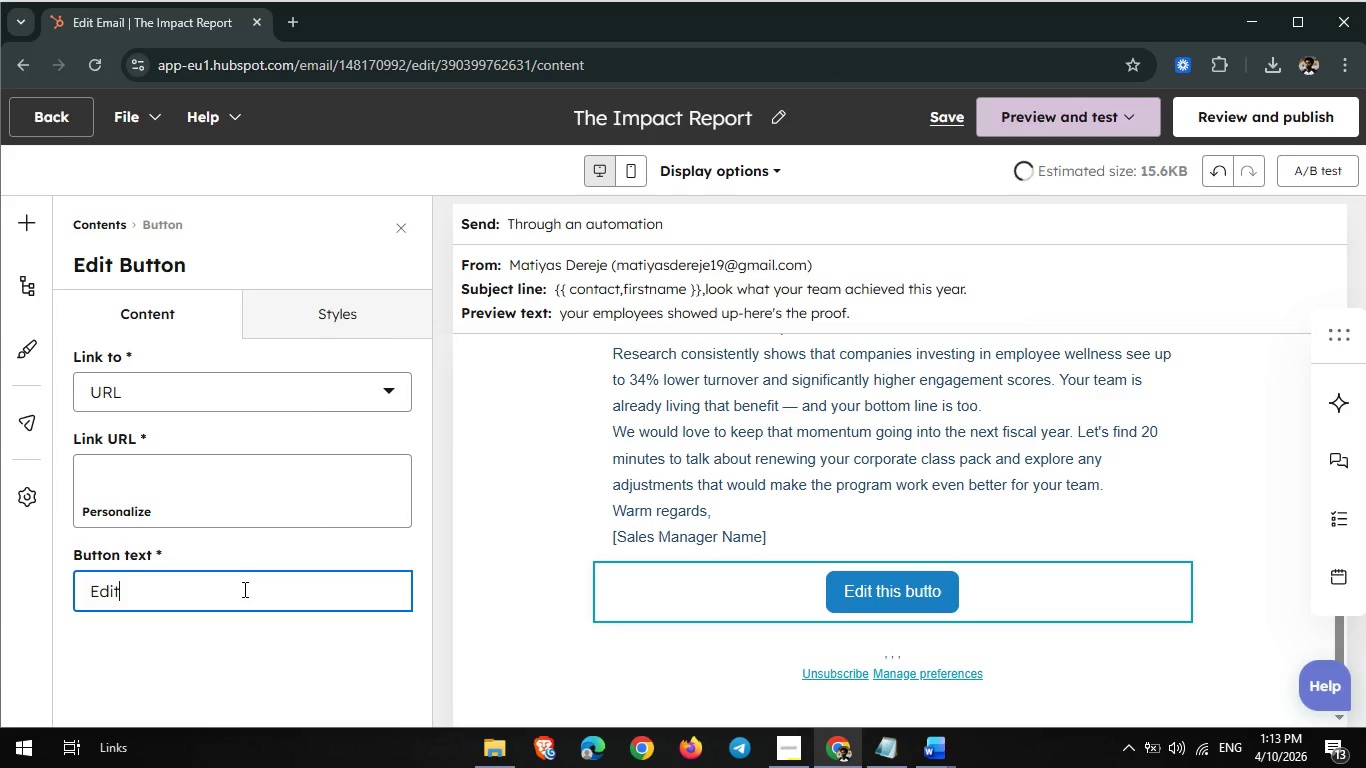 
key(Backspace)
 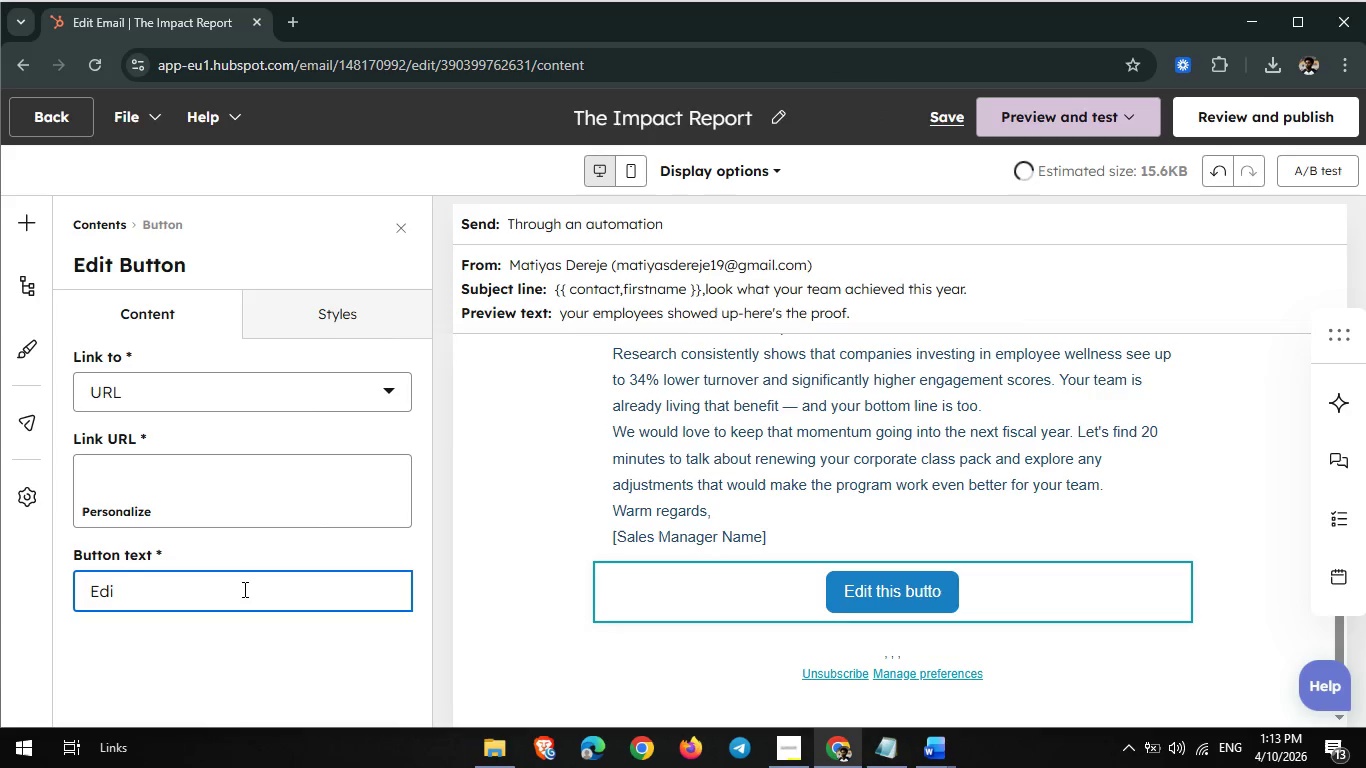 
key(Backspace)
 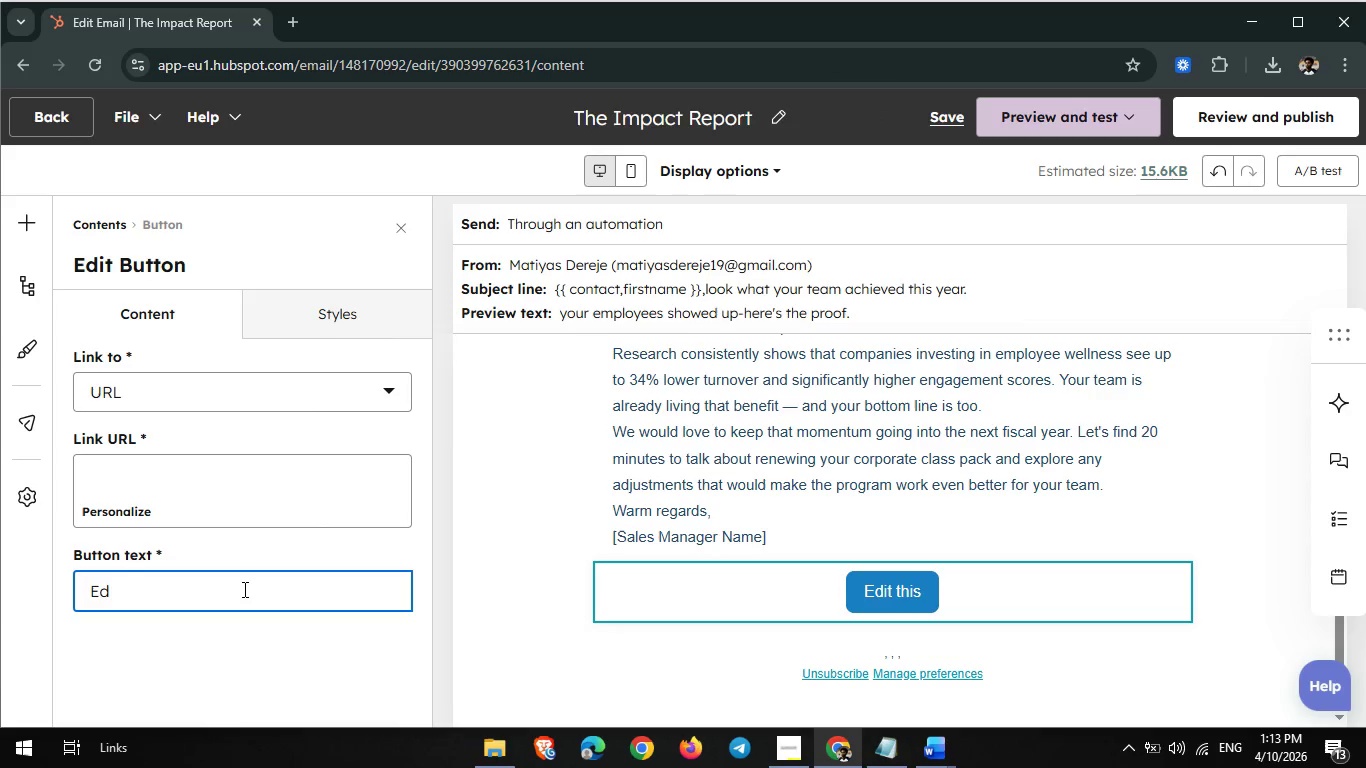 
key(Backspace)
 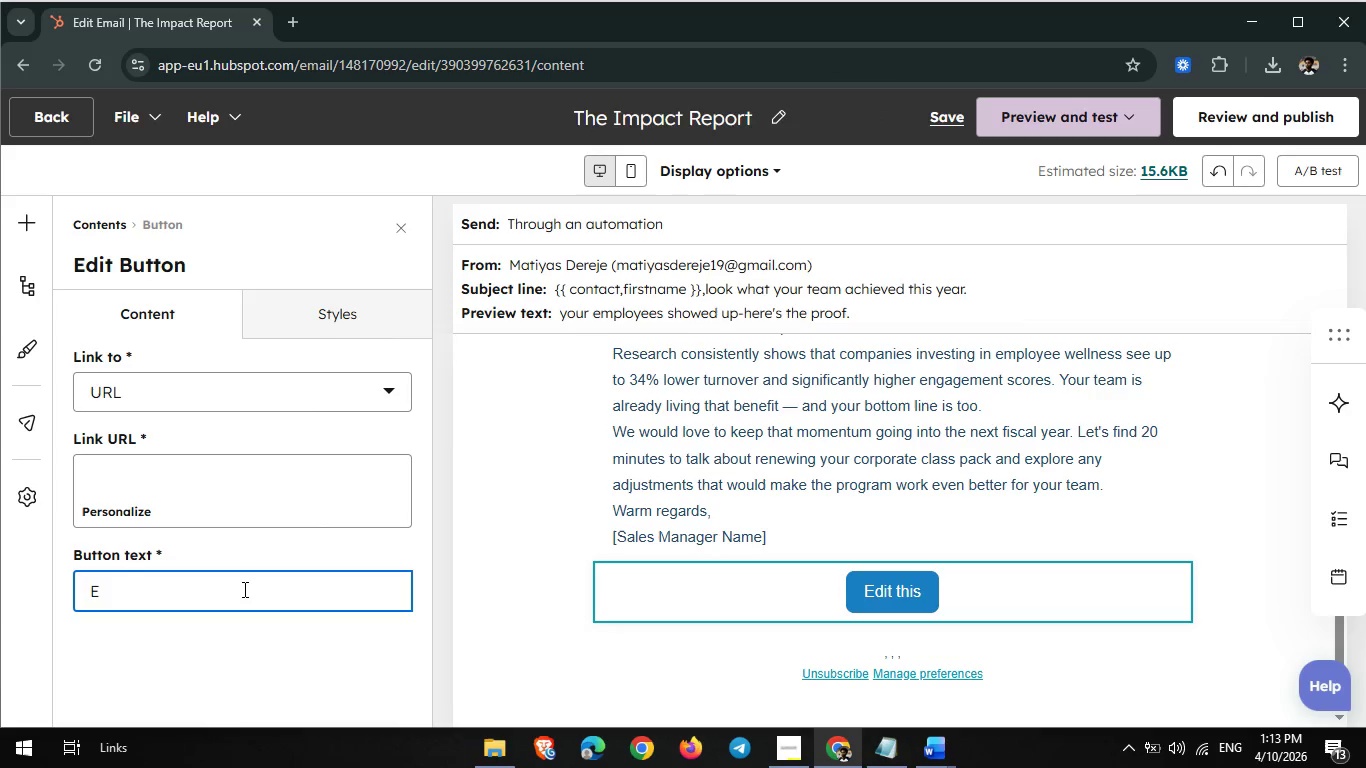 
key(Backspace)
 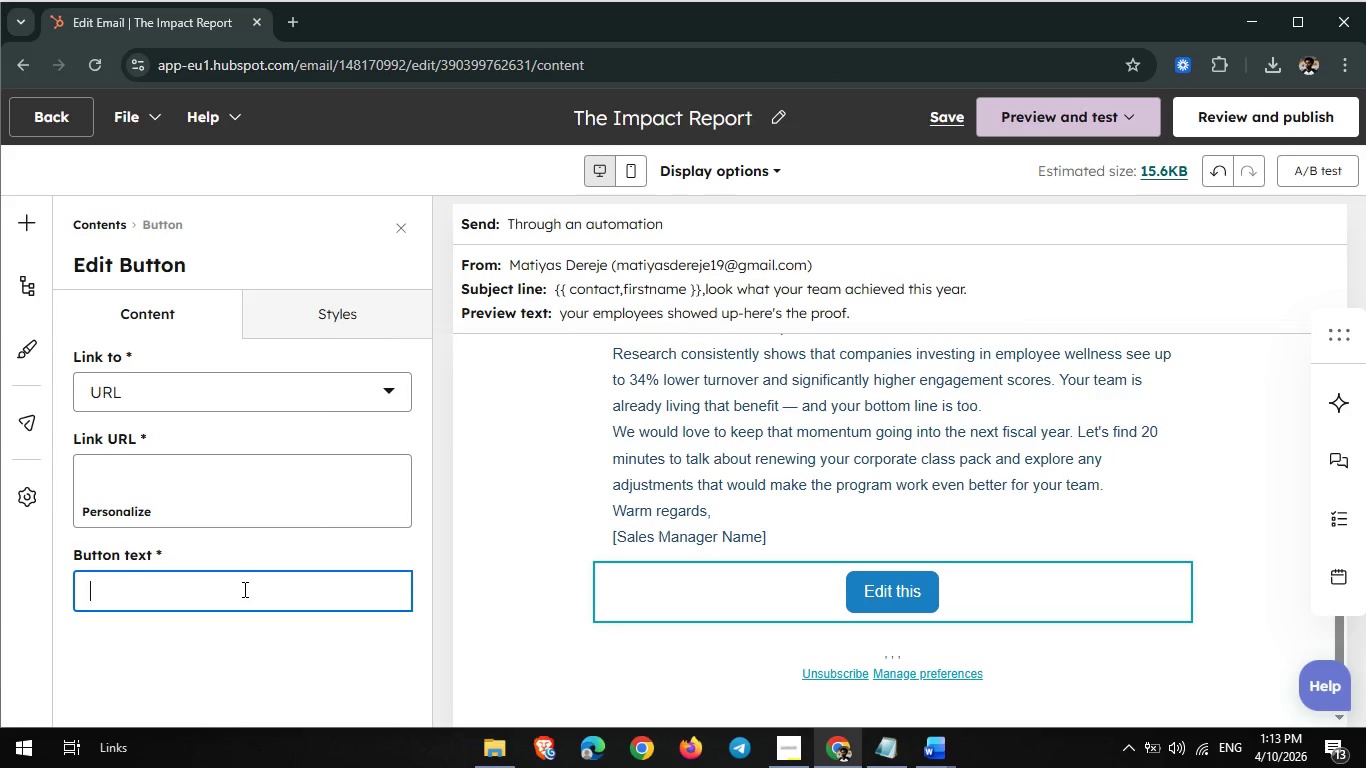 
key(Backspace)
 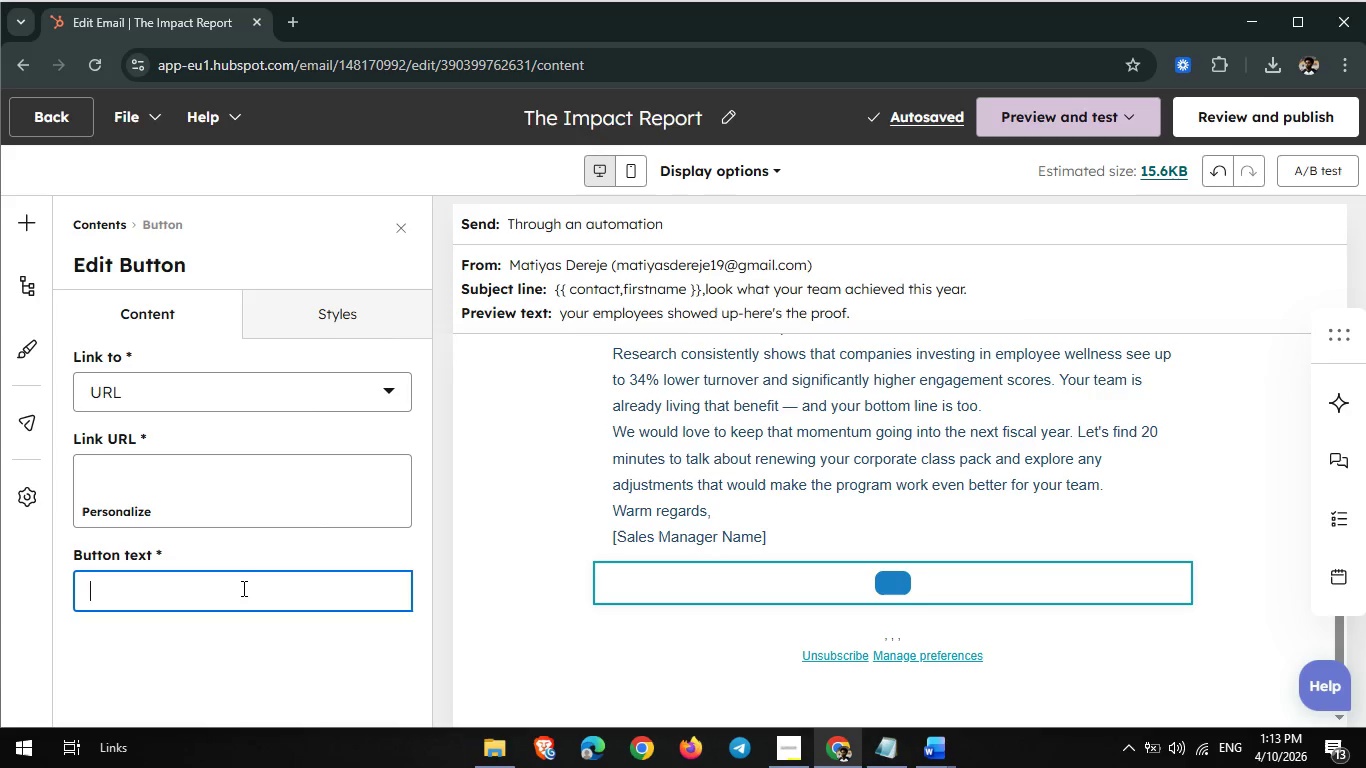 
wait(11.98)
 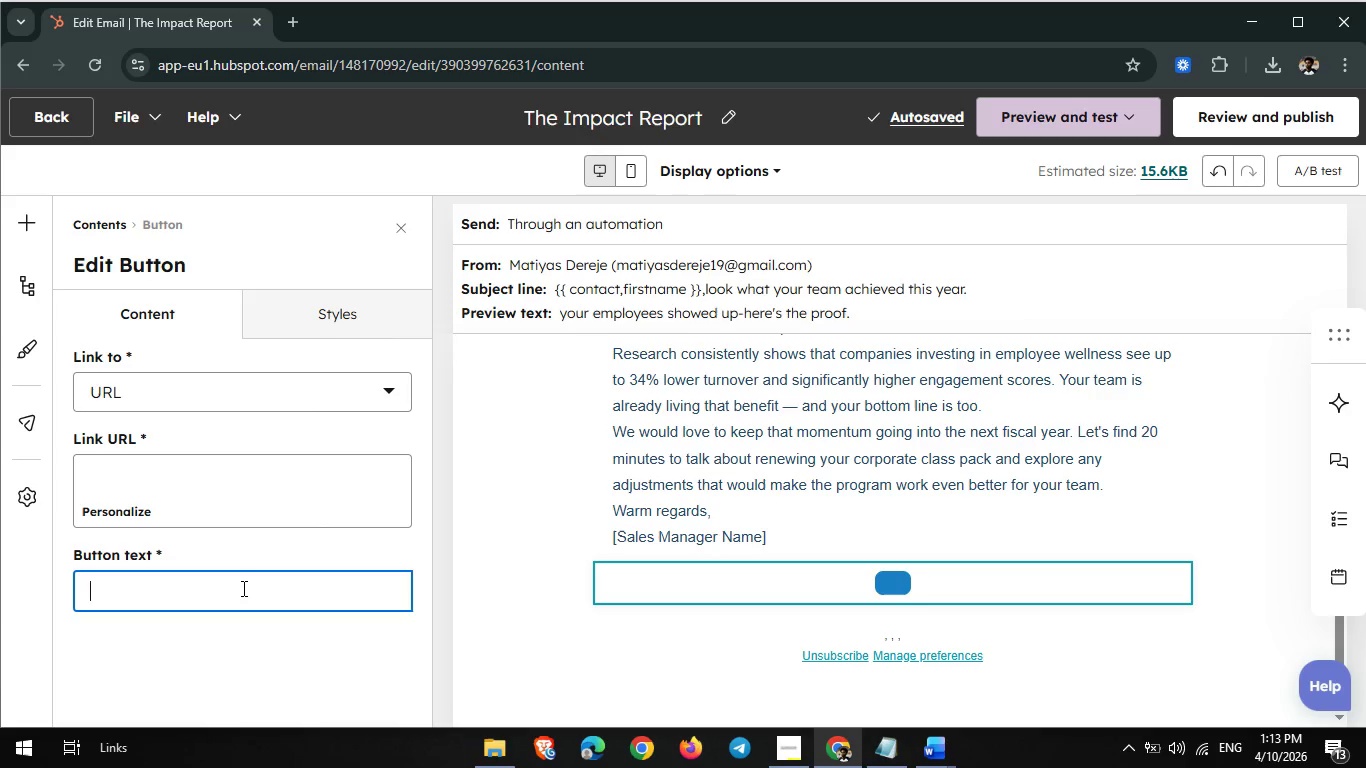 
type(book a renewal meeting)
 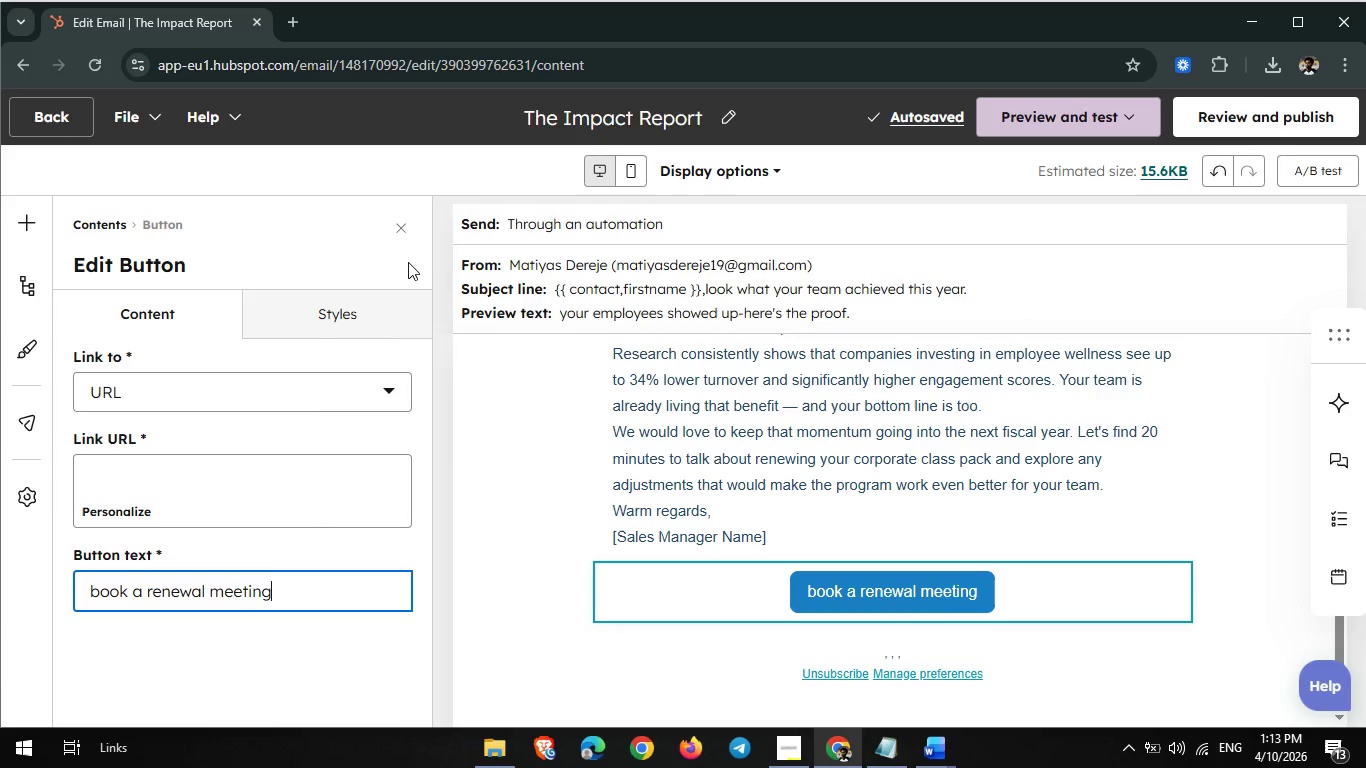 
wait(5.8)
 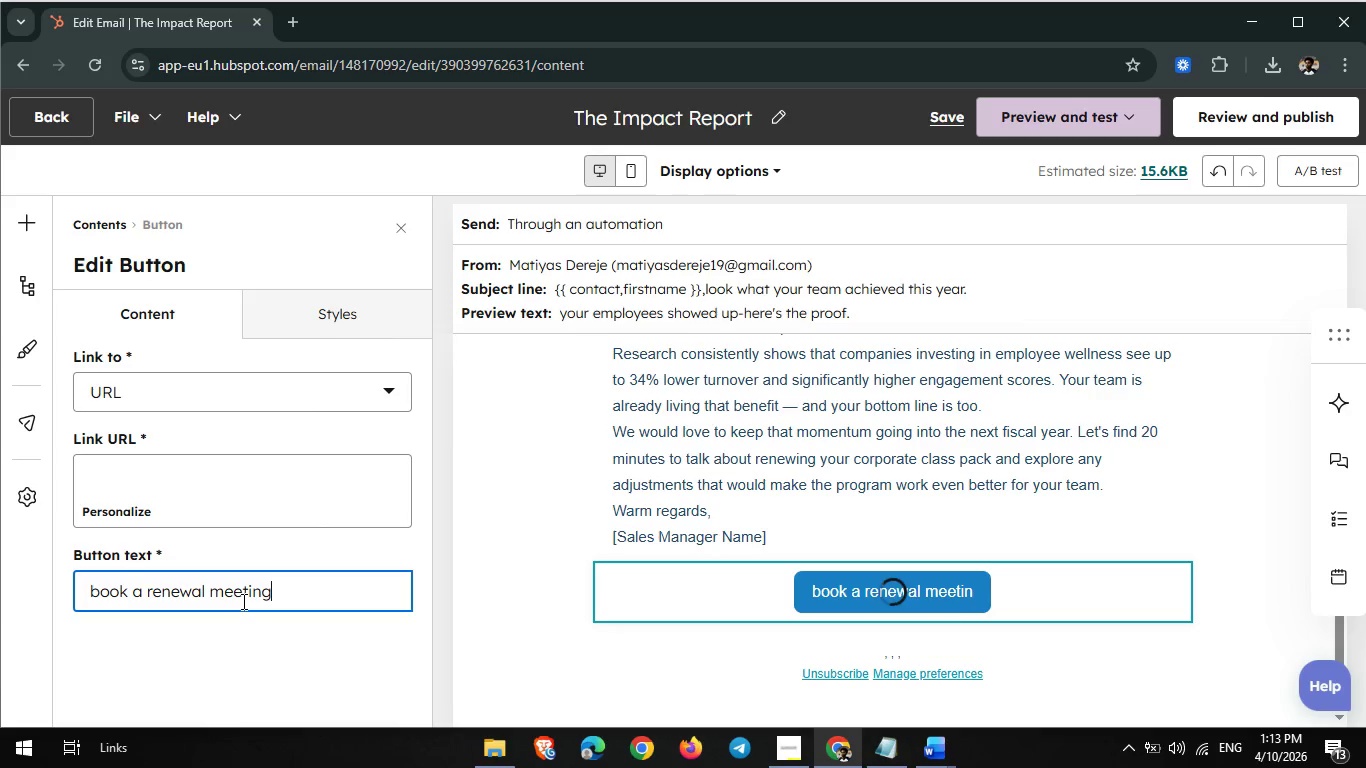 
left_click([313, 484])
 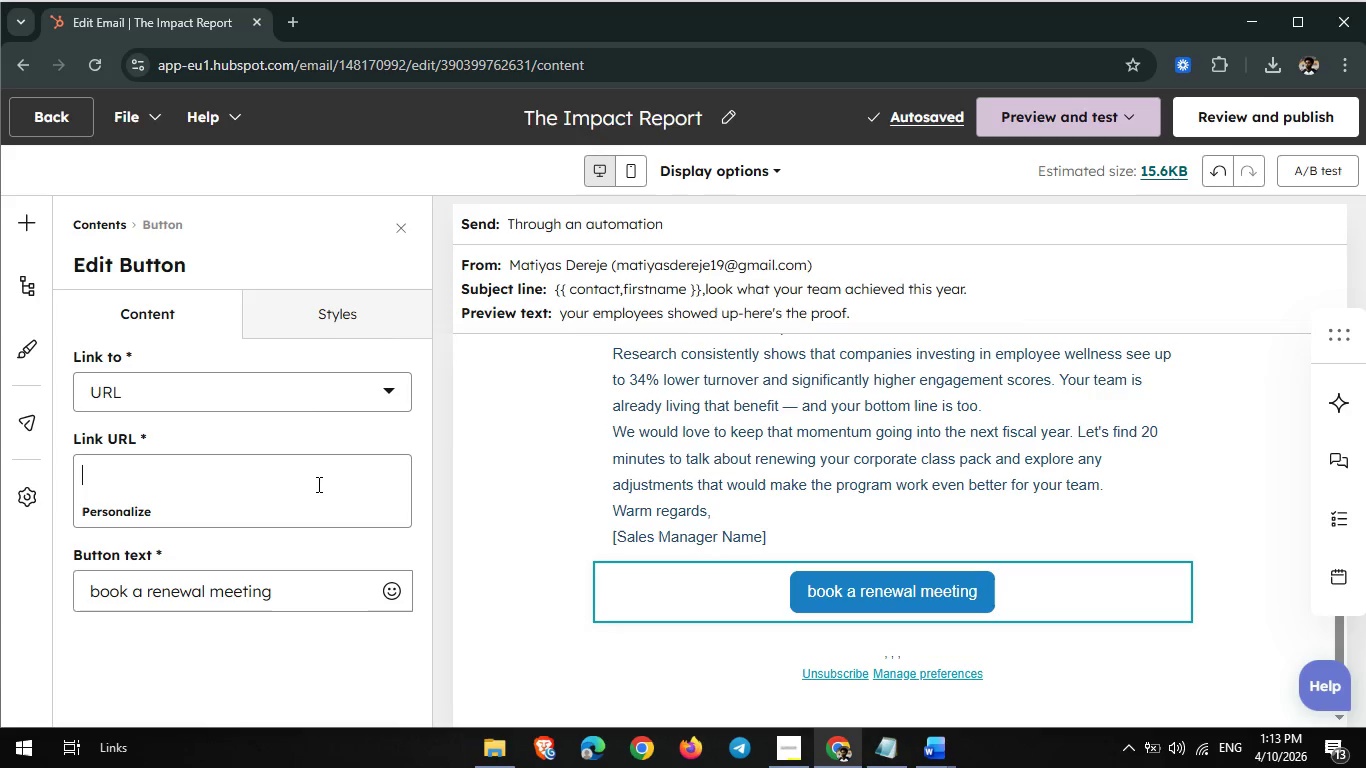 
wait(8.34)
 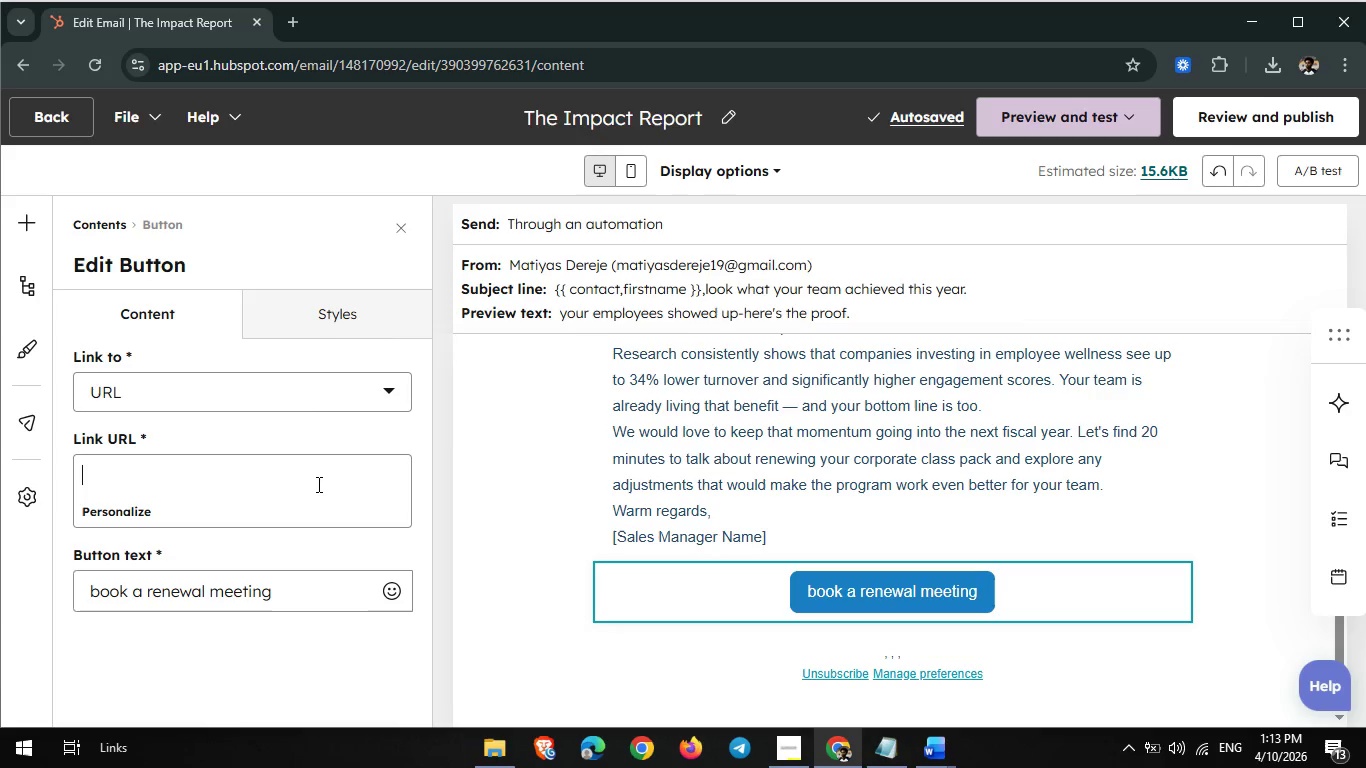 
type(http://)
 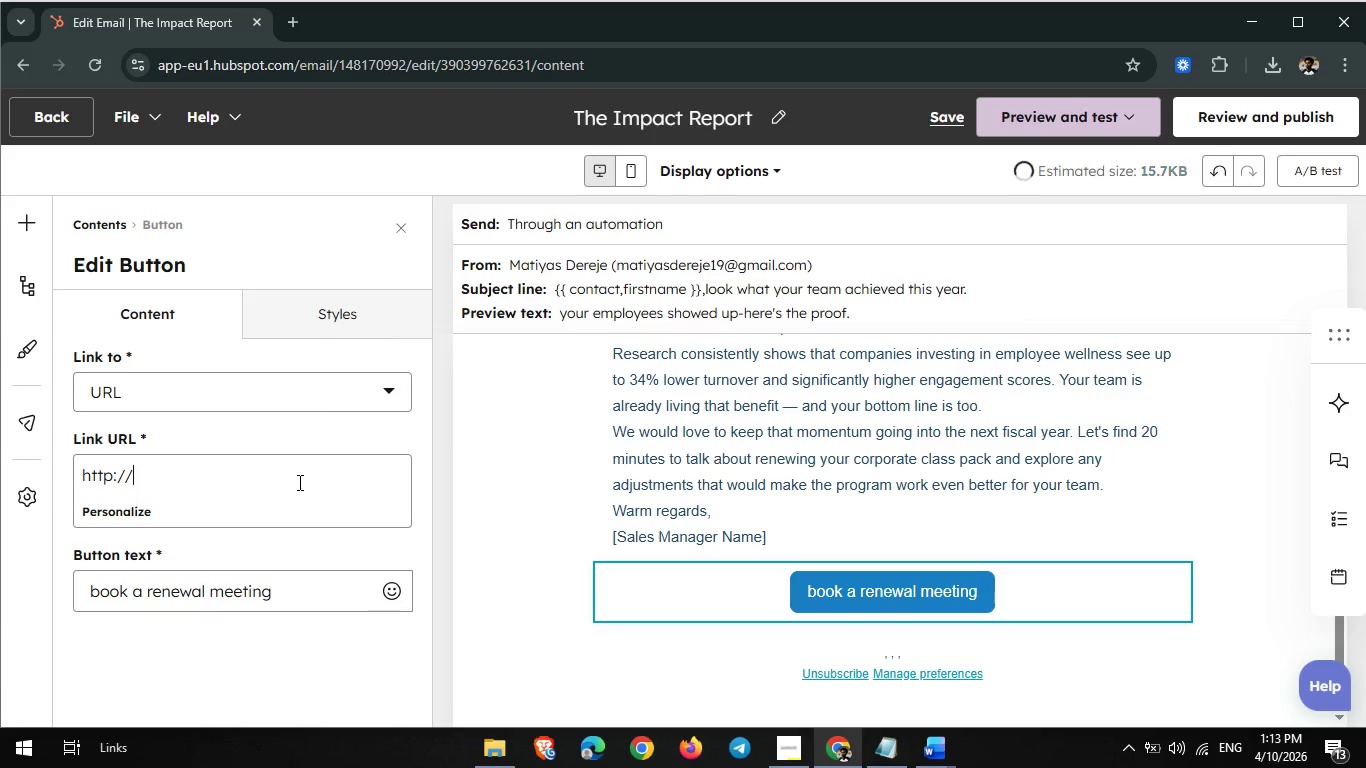 
wait(5.47)
 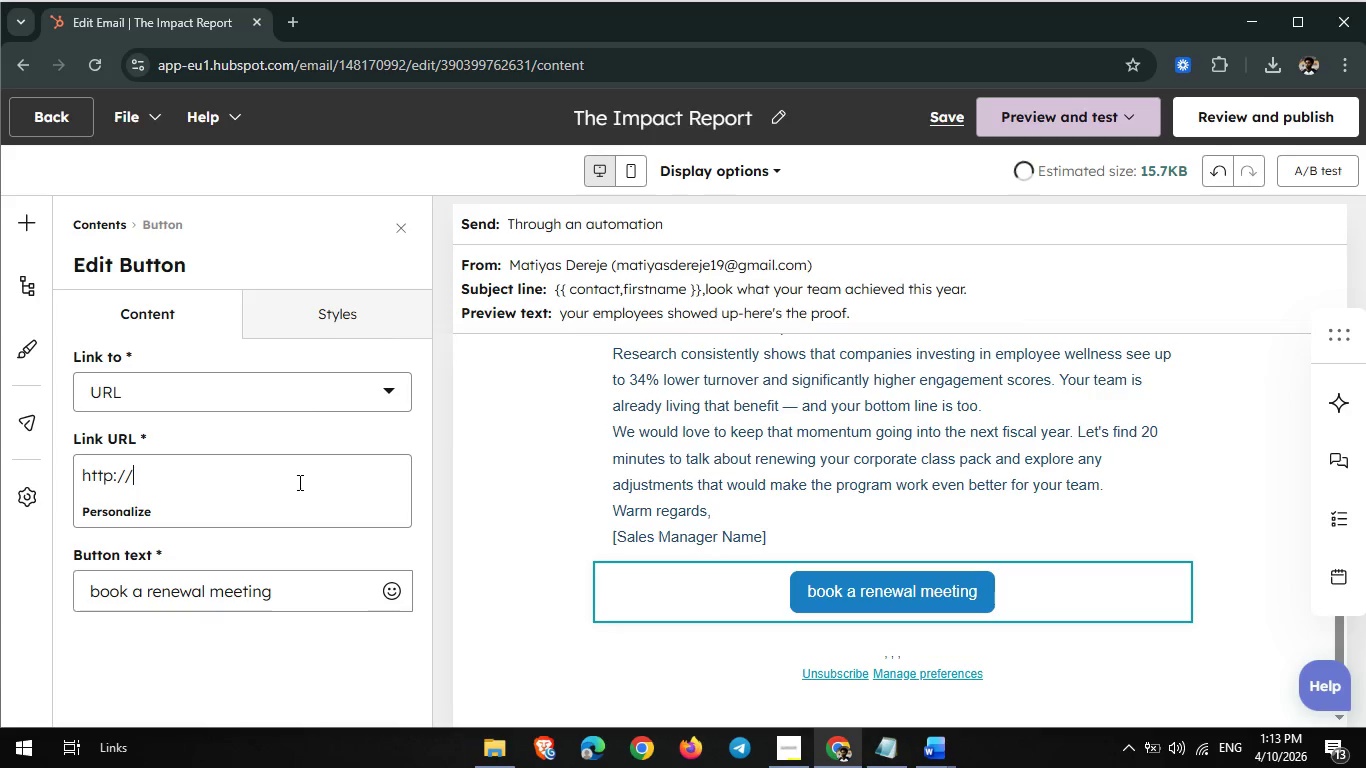 
type(u)
key(Backspace)
type(your)
 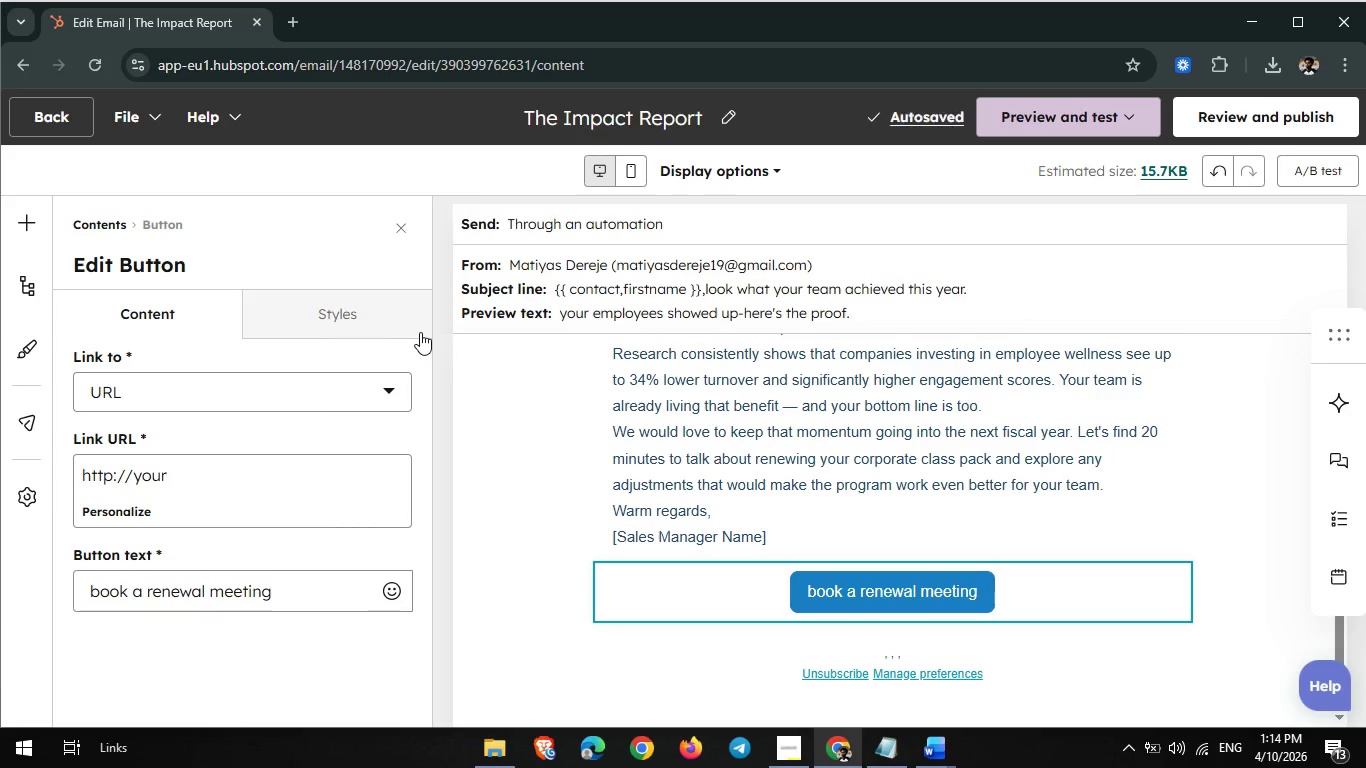 
wait(6.12)
 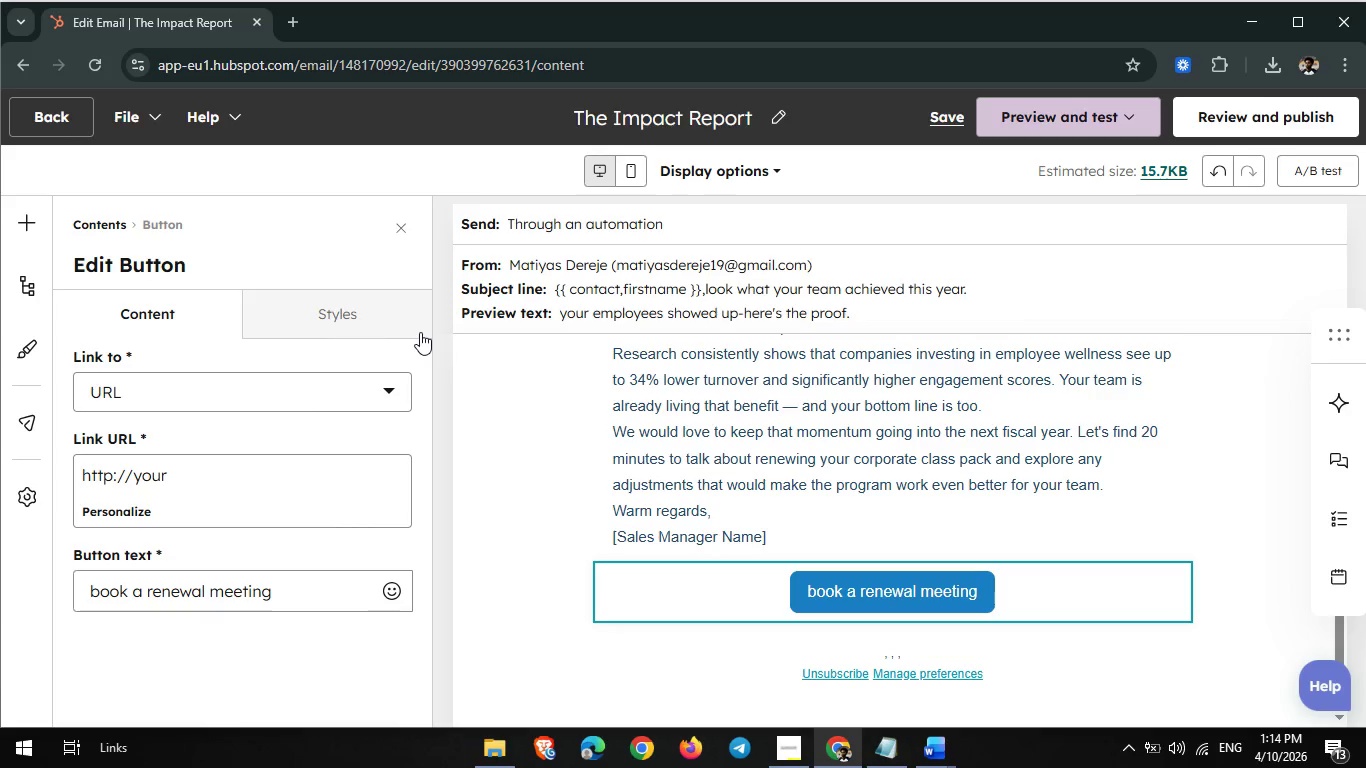 
type(-calender)
 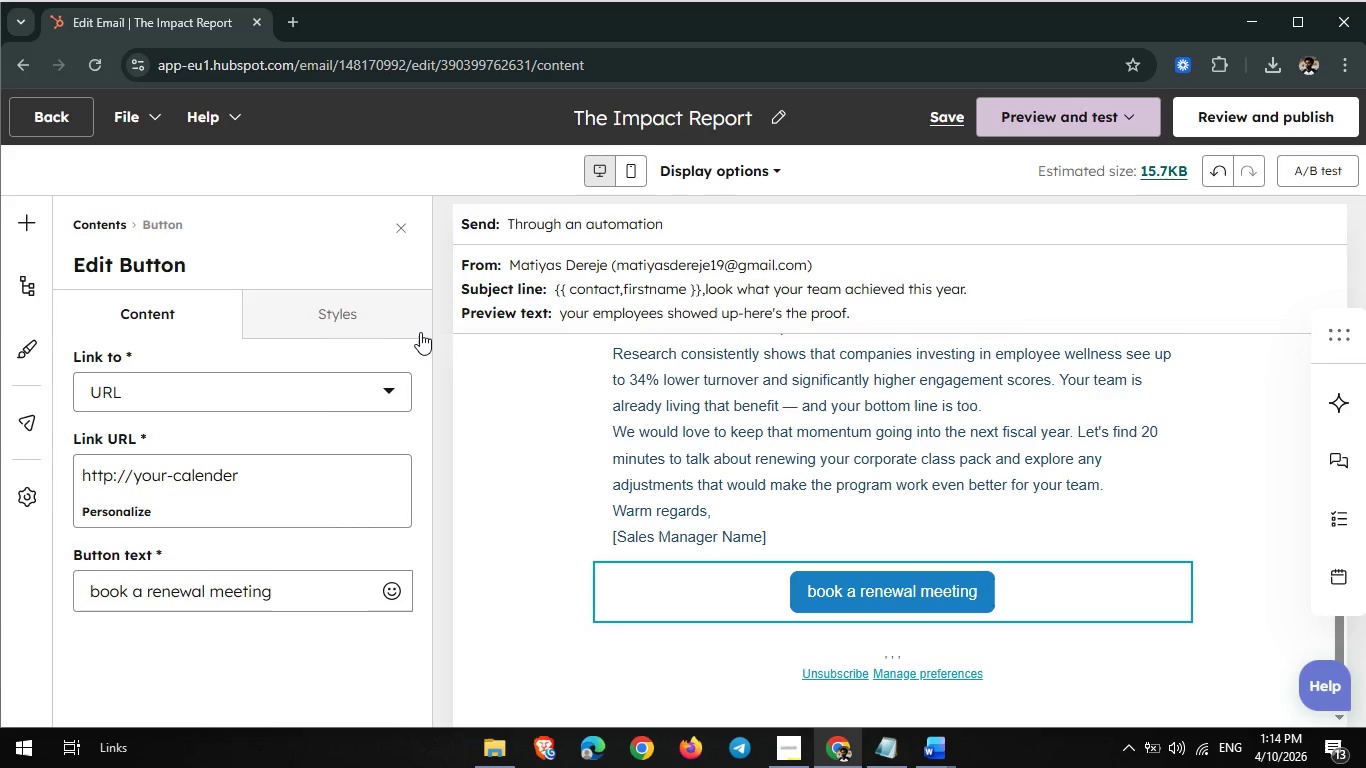 
type(_)
key(Backspace)
type(-link.com)
 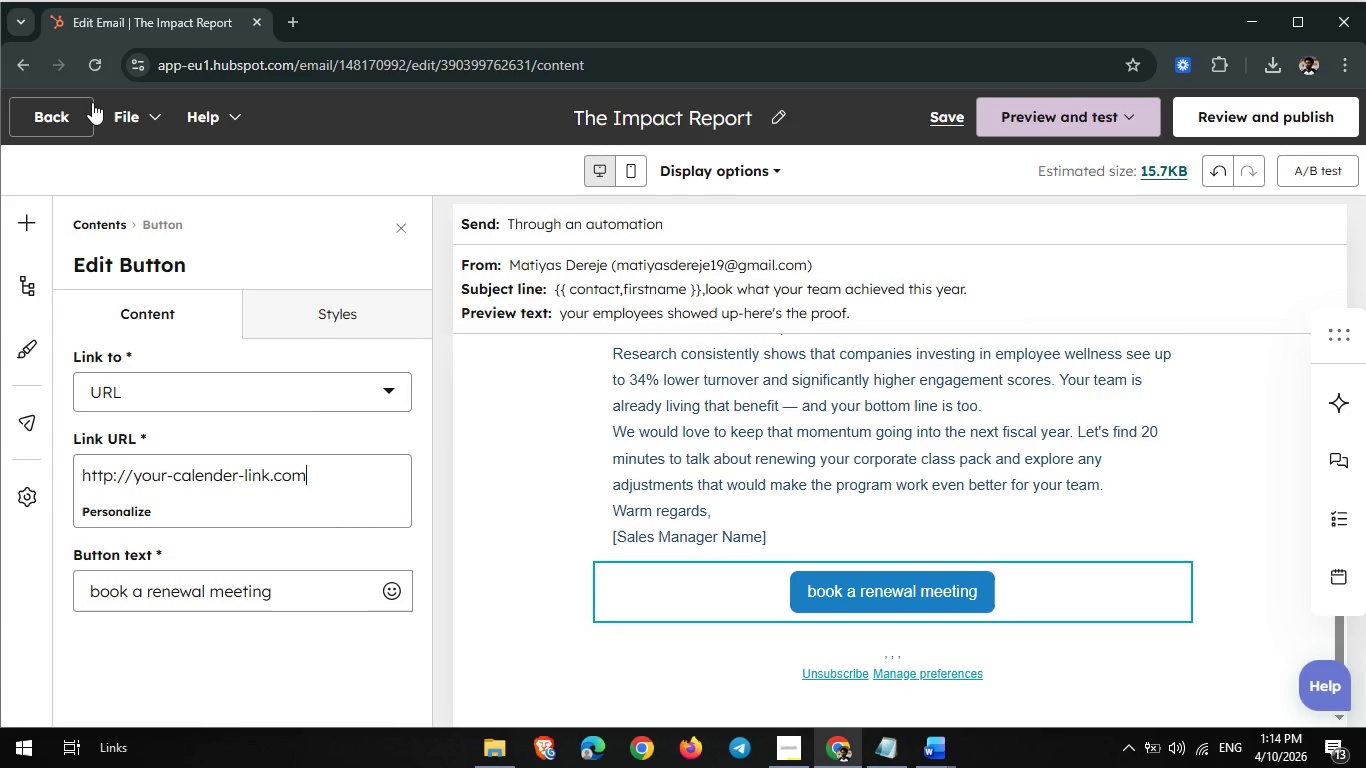 
left_click([76, 114])
 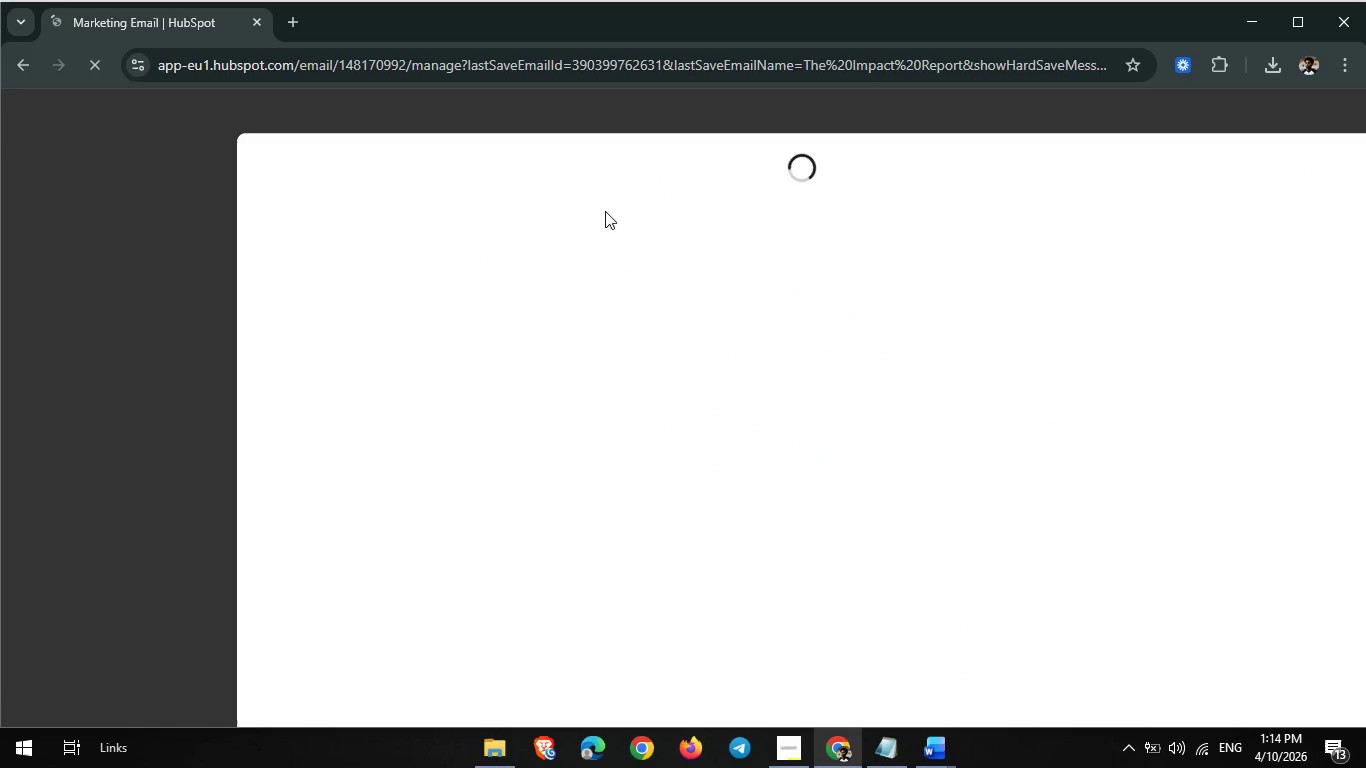 
wait(9.58)
 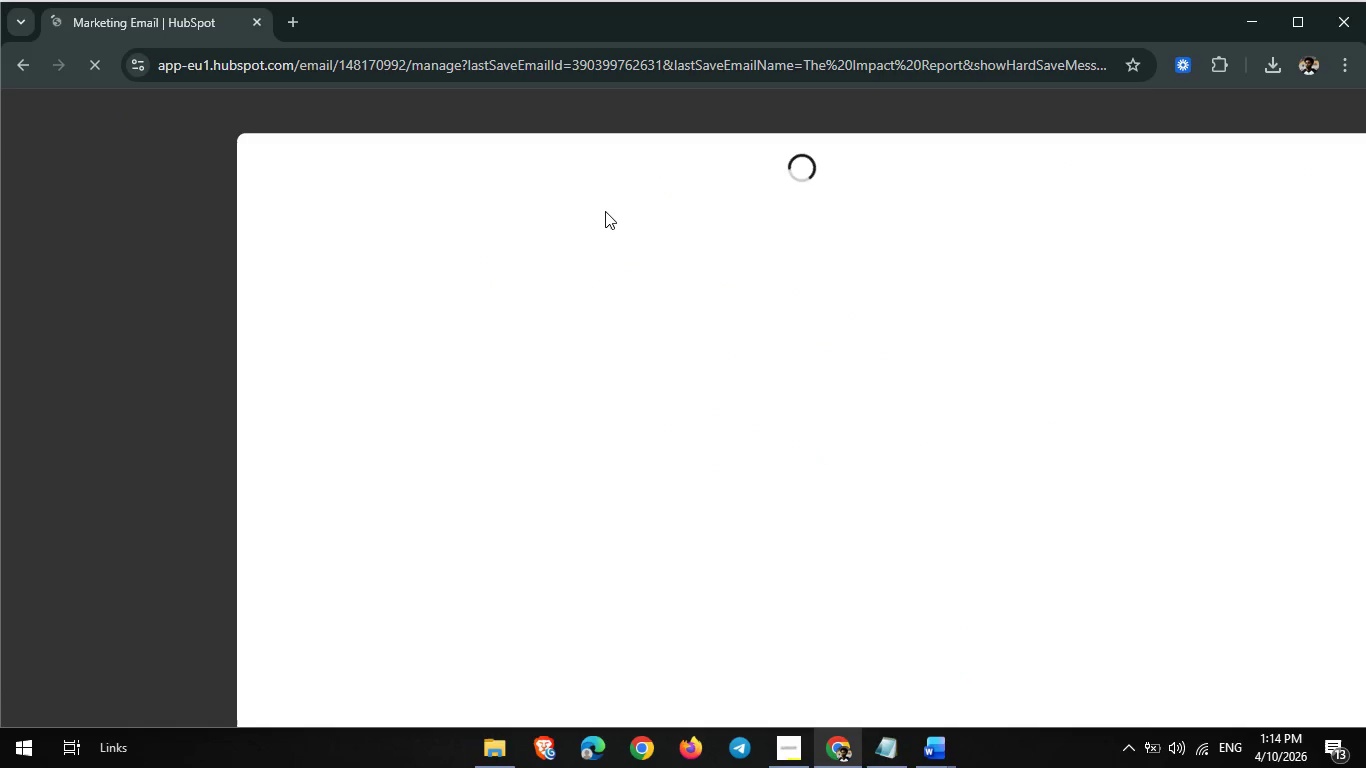 
mouse_move([1264, 217])
 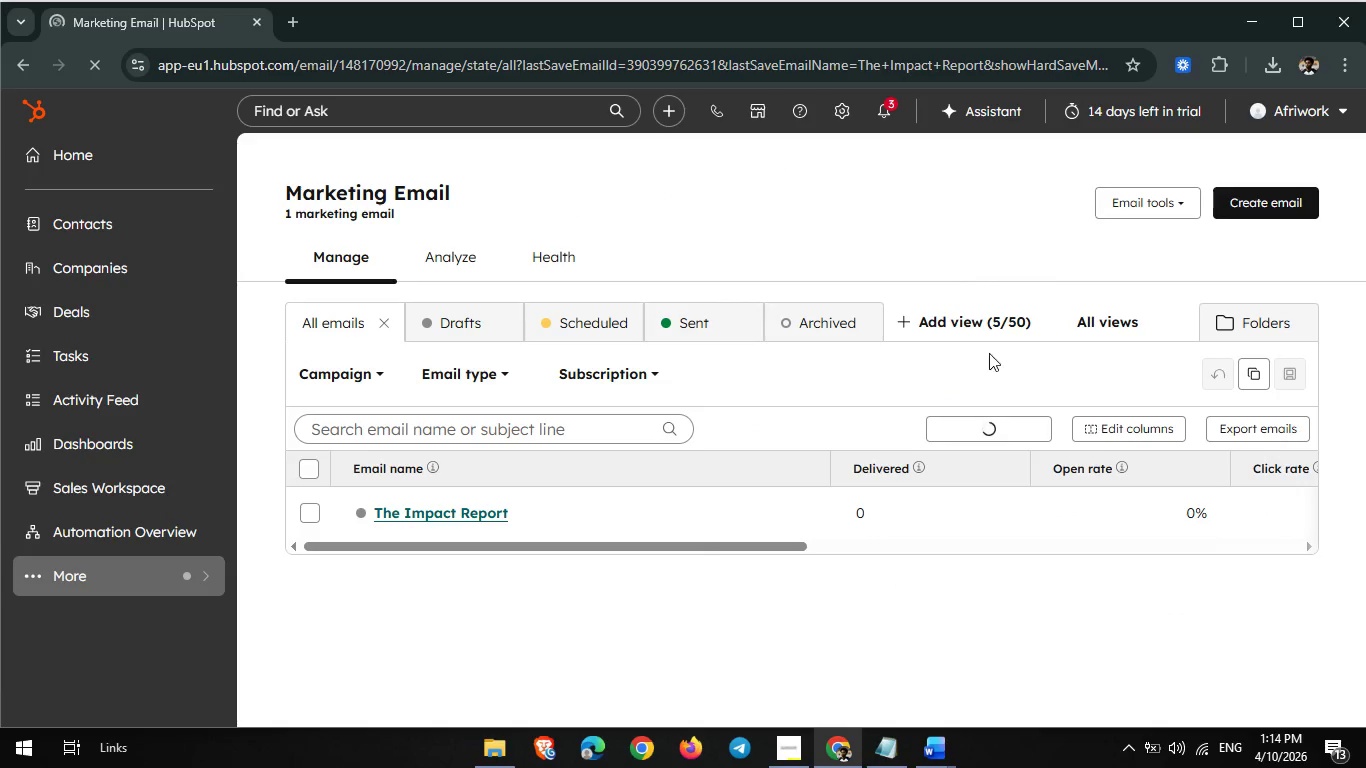 
left_click([1250, 195])
 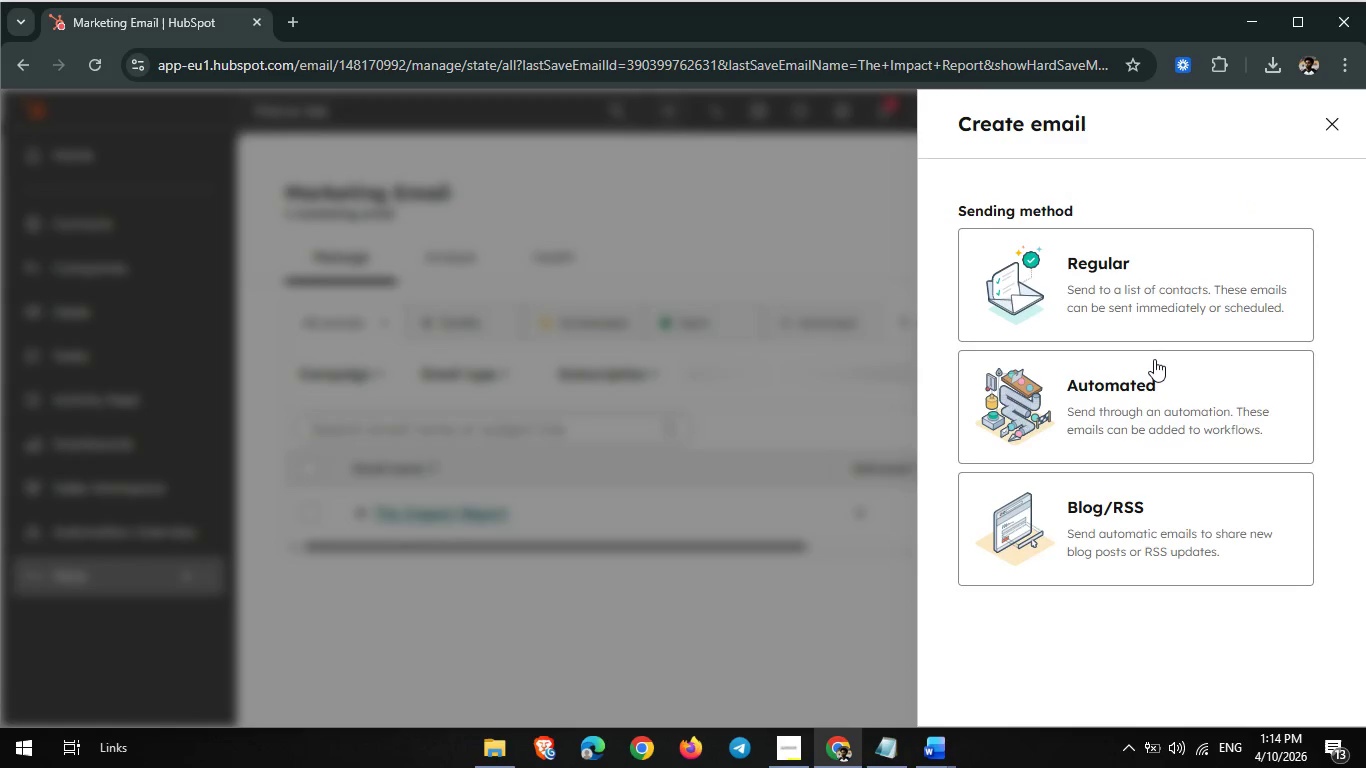 
left_click([1151, 364])
 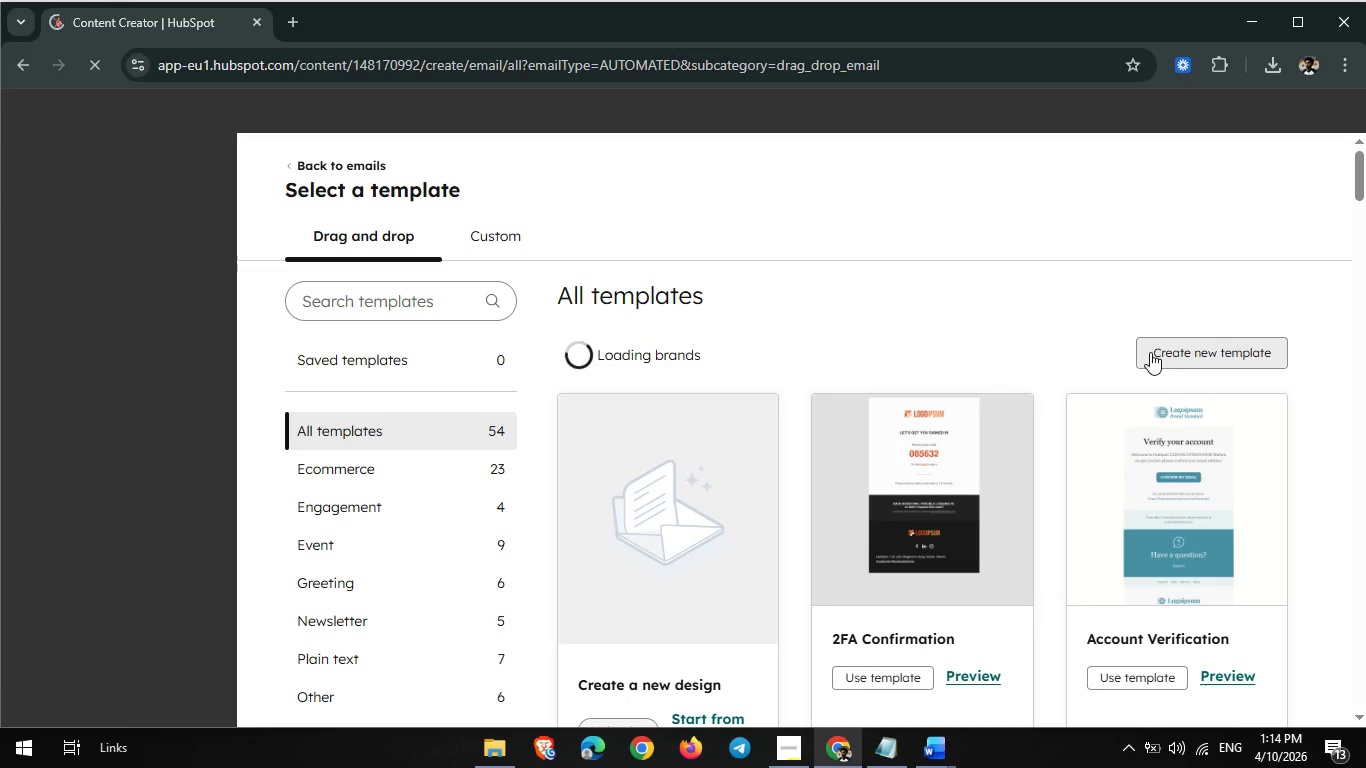 
wait(6.64)
 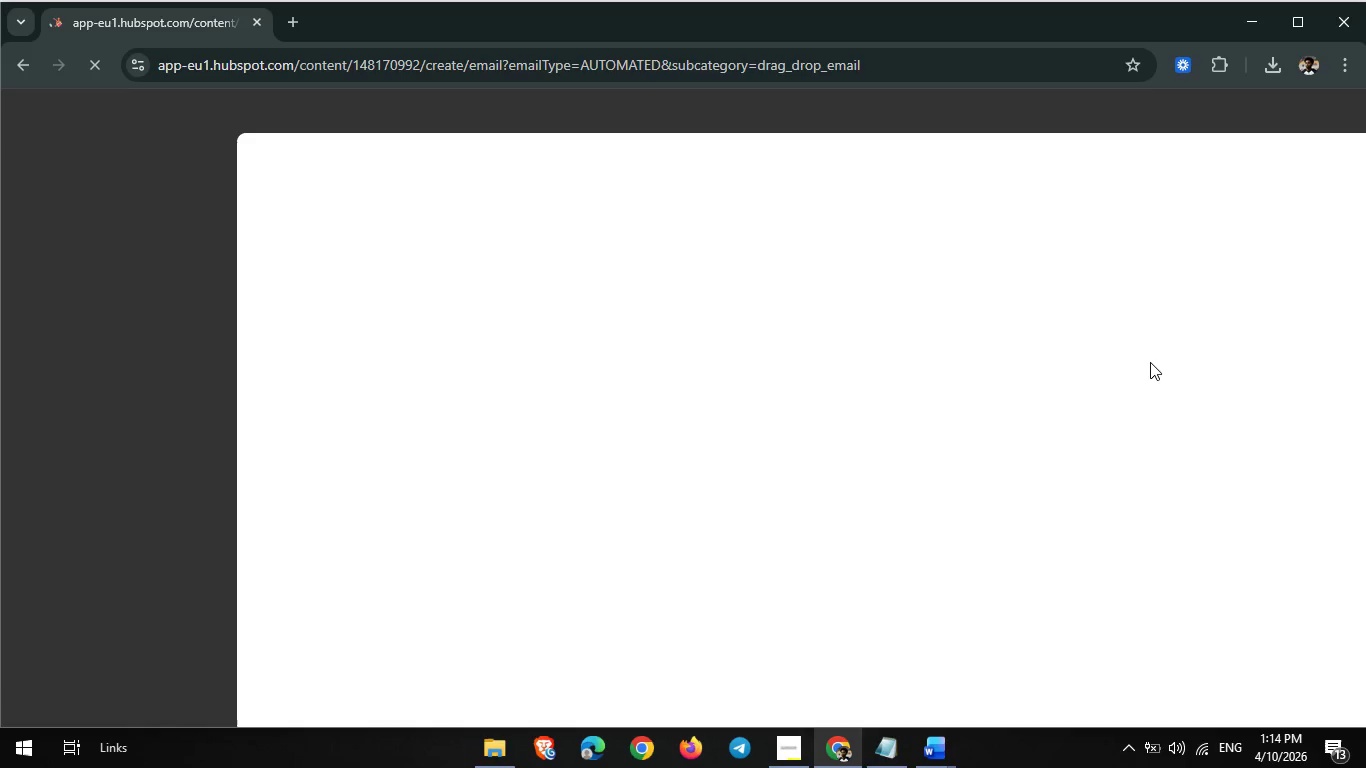 
scroll: coordinate [676, 644], scroll_direction: down, amount: 1.0
 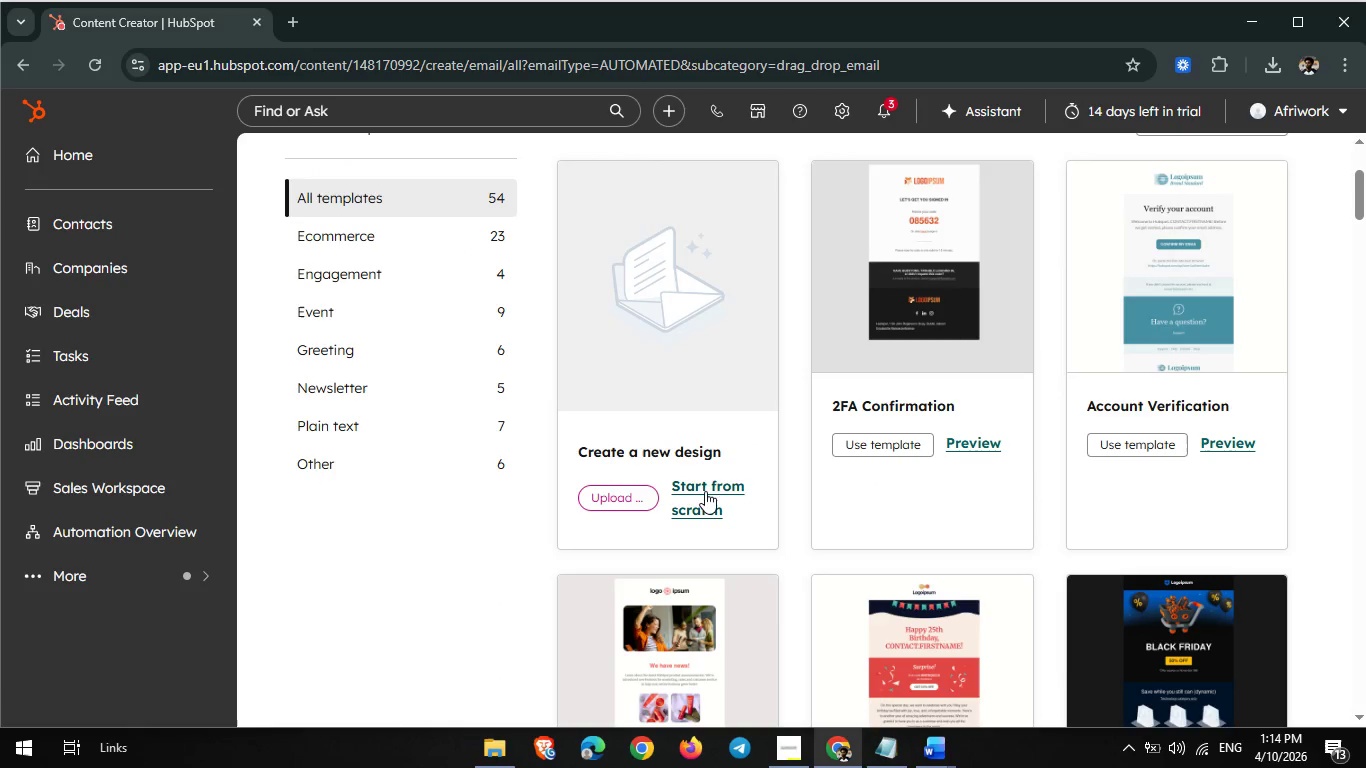 
left_click([708, 484])
 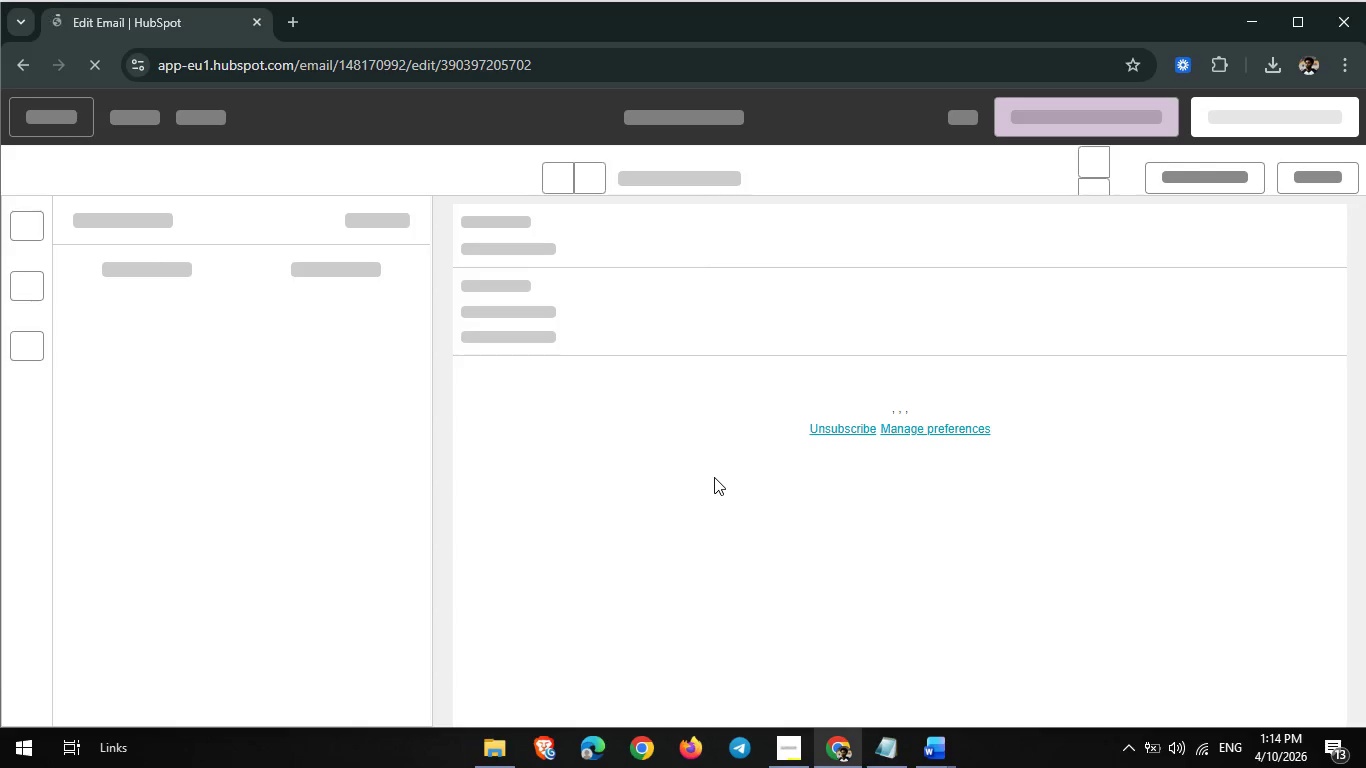 
wait(8.69)
 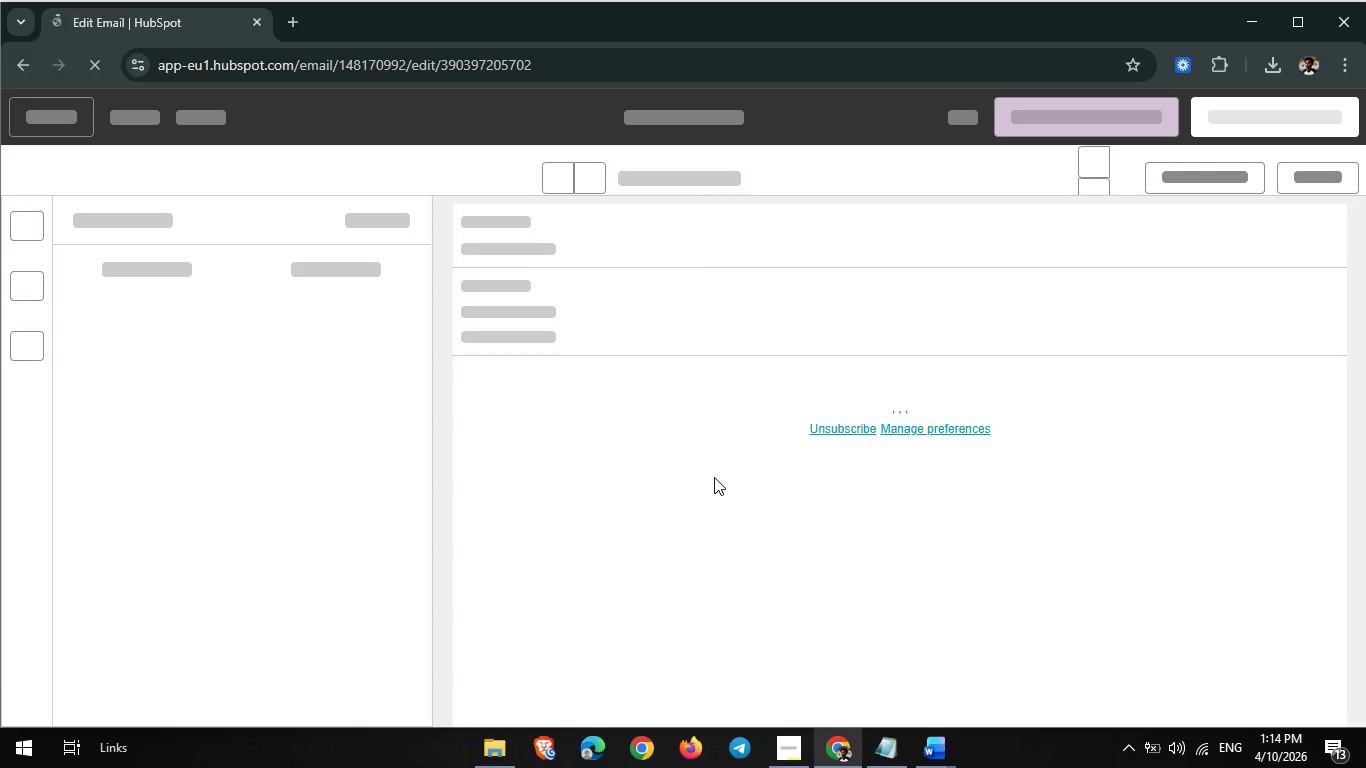 
left_click([718, 452])
 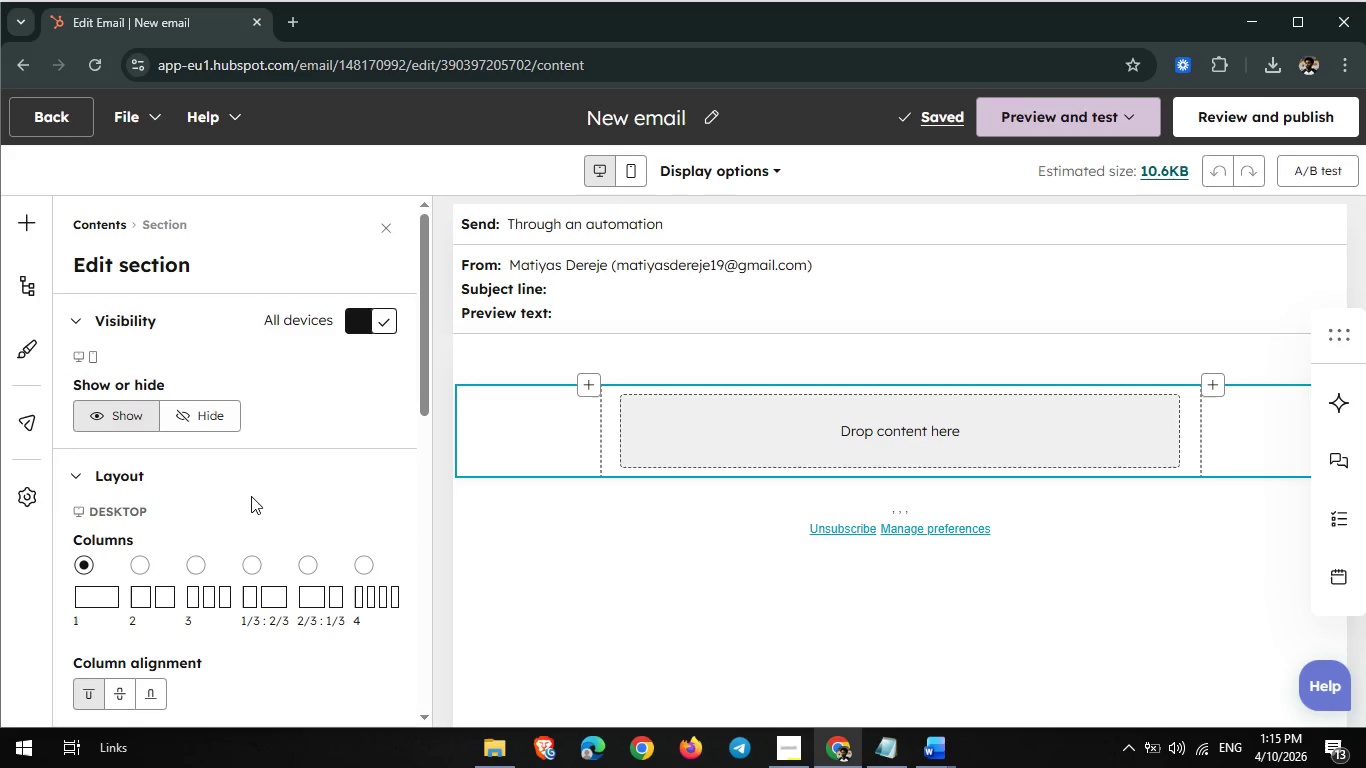 
left_click([904, 419])
 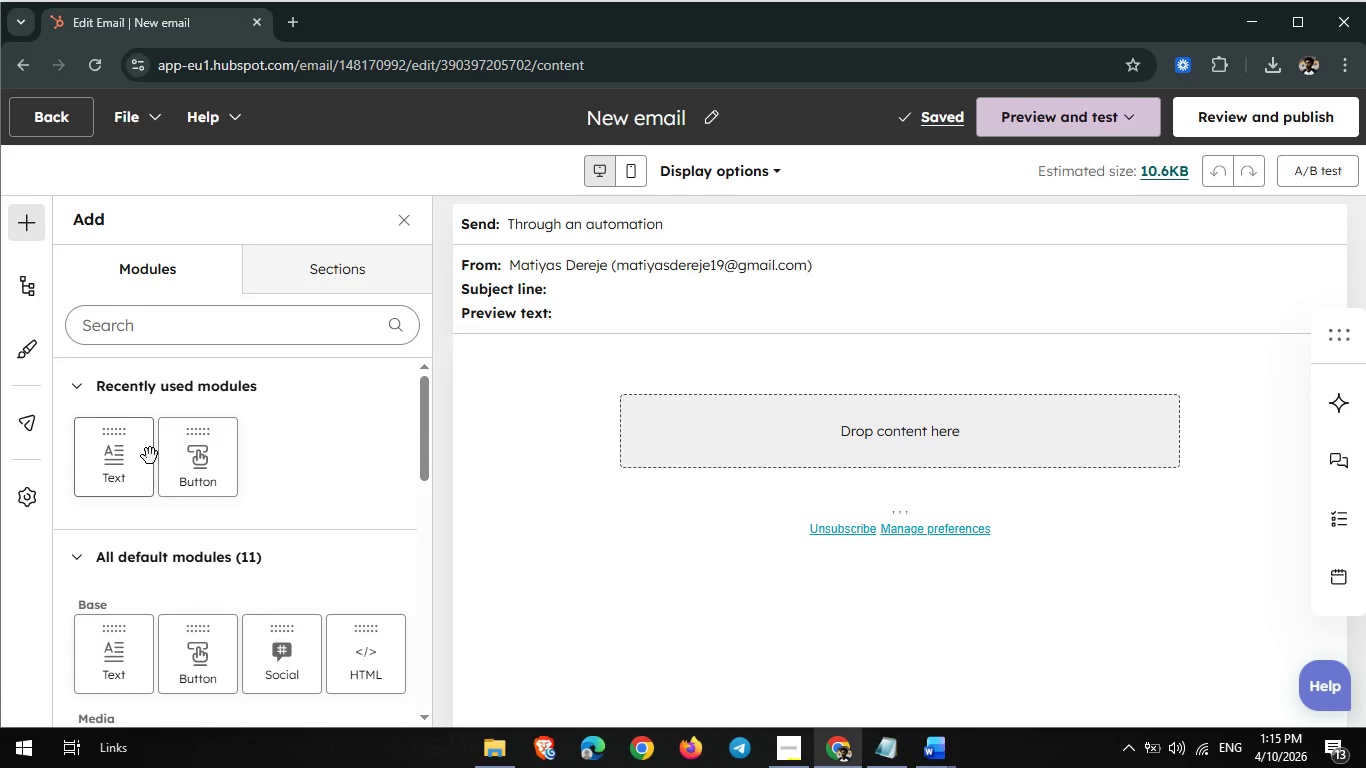 
left_click_drag(start_coordinate=[116, 463], to_coordinate=[831, 459])
 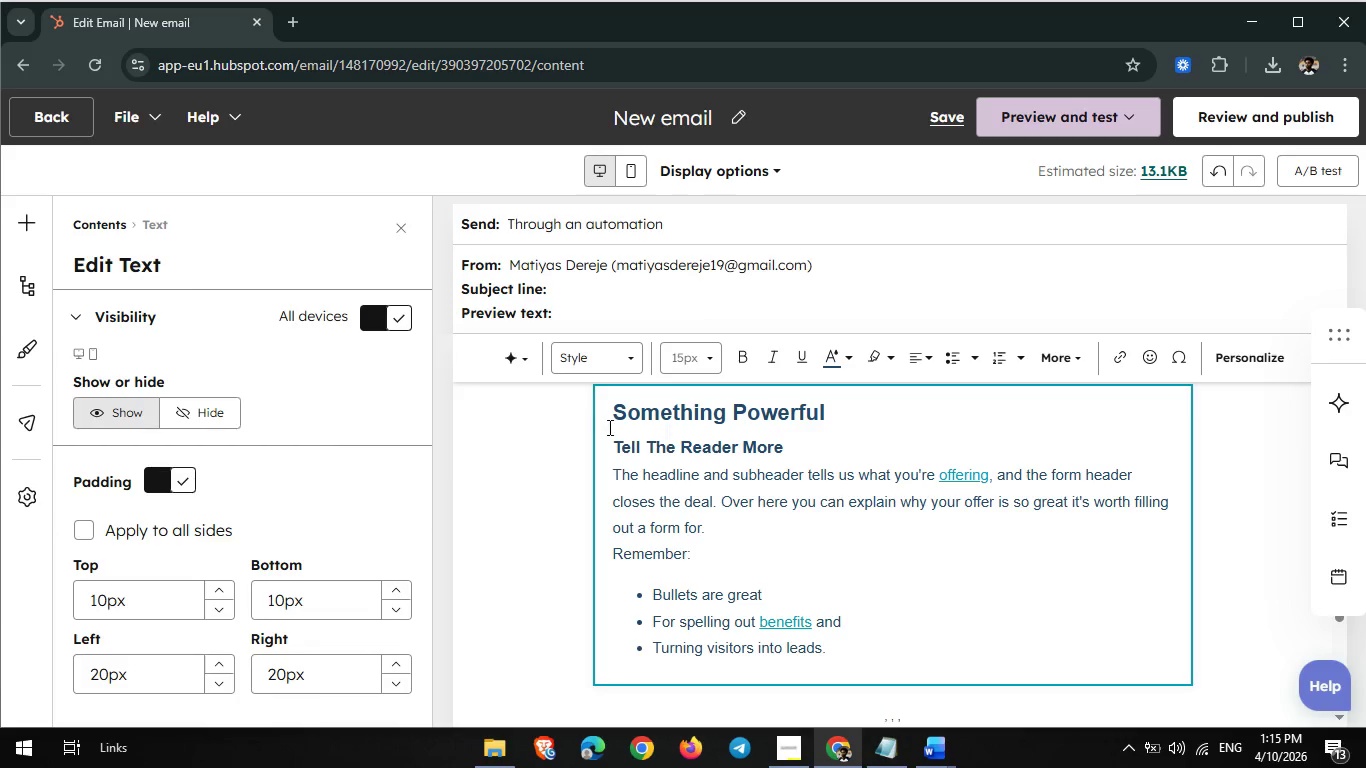 
left_click_drag(start_coordinate=[611, 409], to_coordinate=[855, 620])
 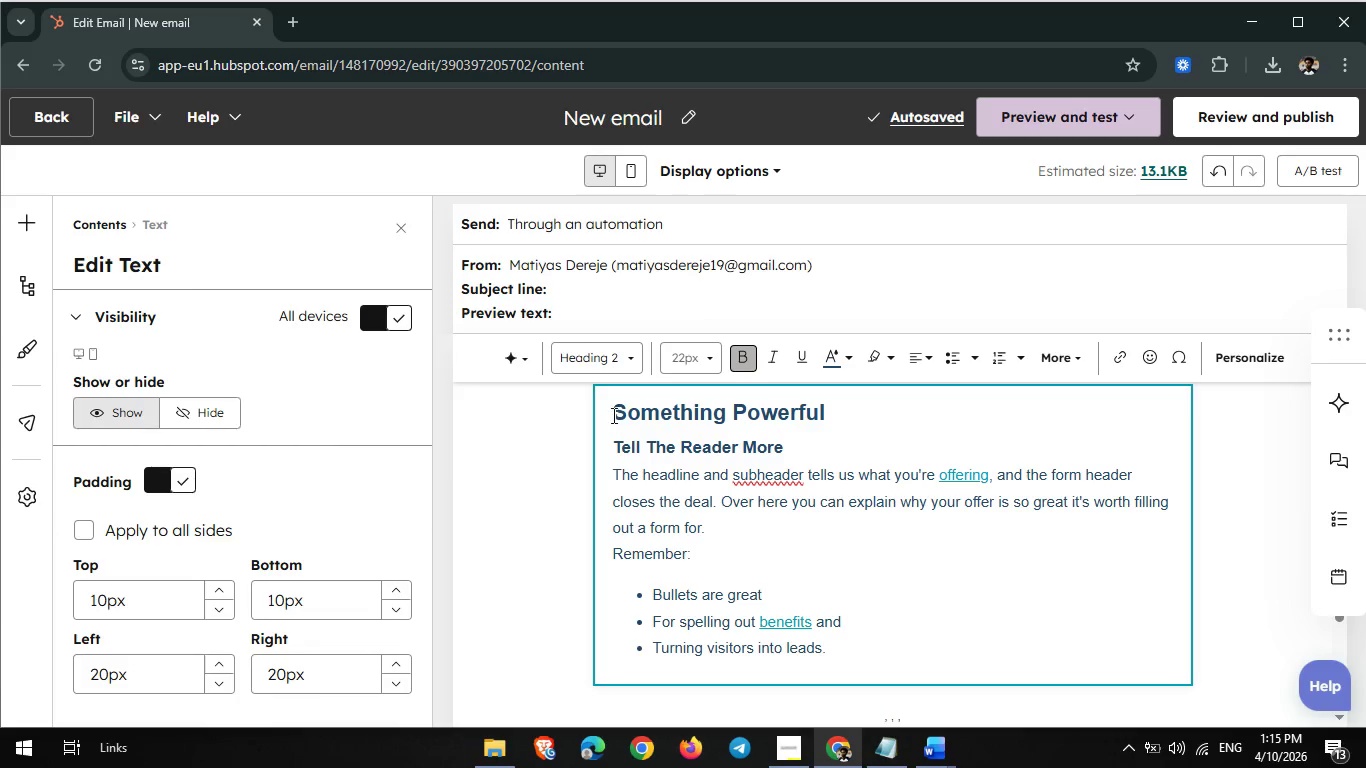 
left_click_drag(start_coordinate=[613, 410], to_coordinate=[837, 655])
 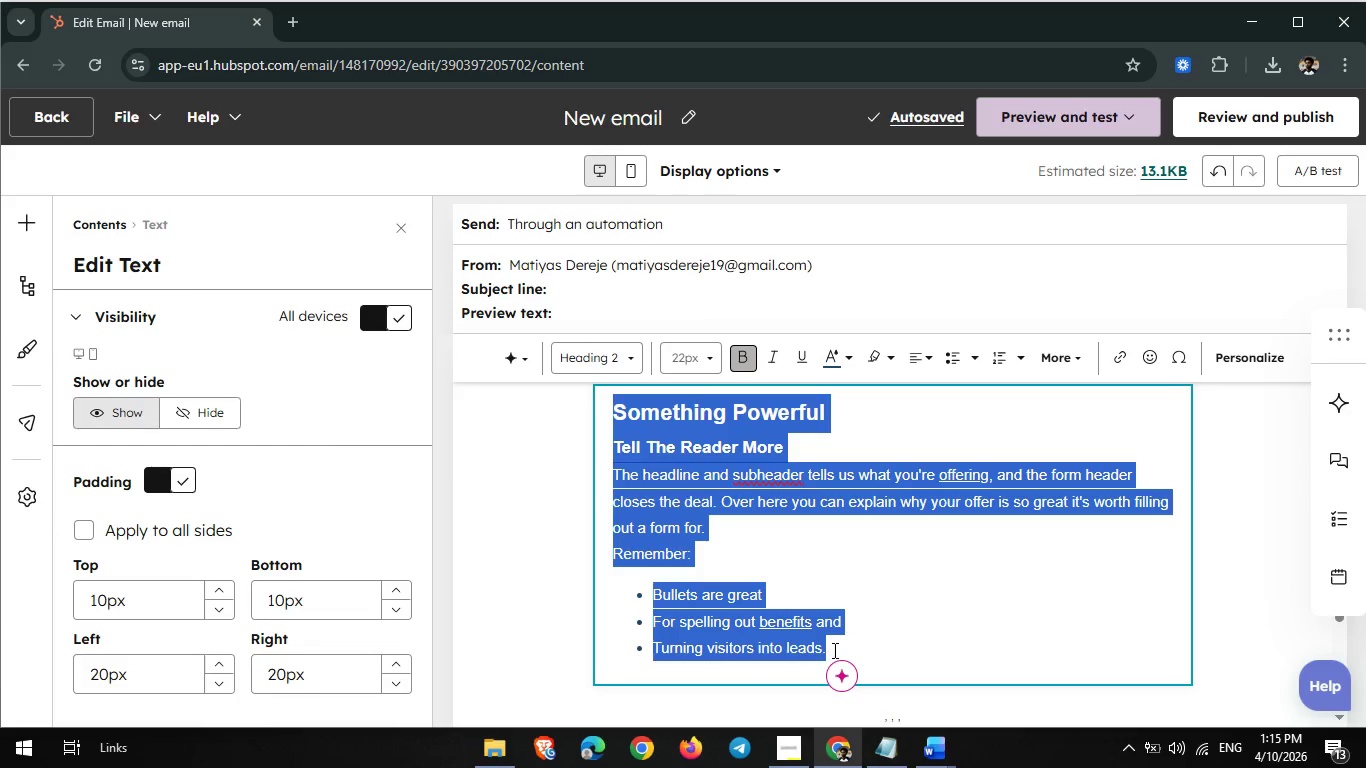 
key(Backspace)
 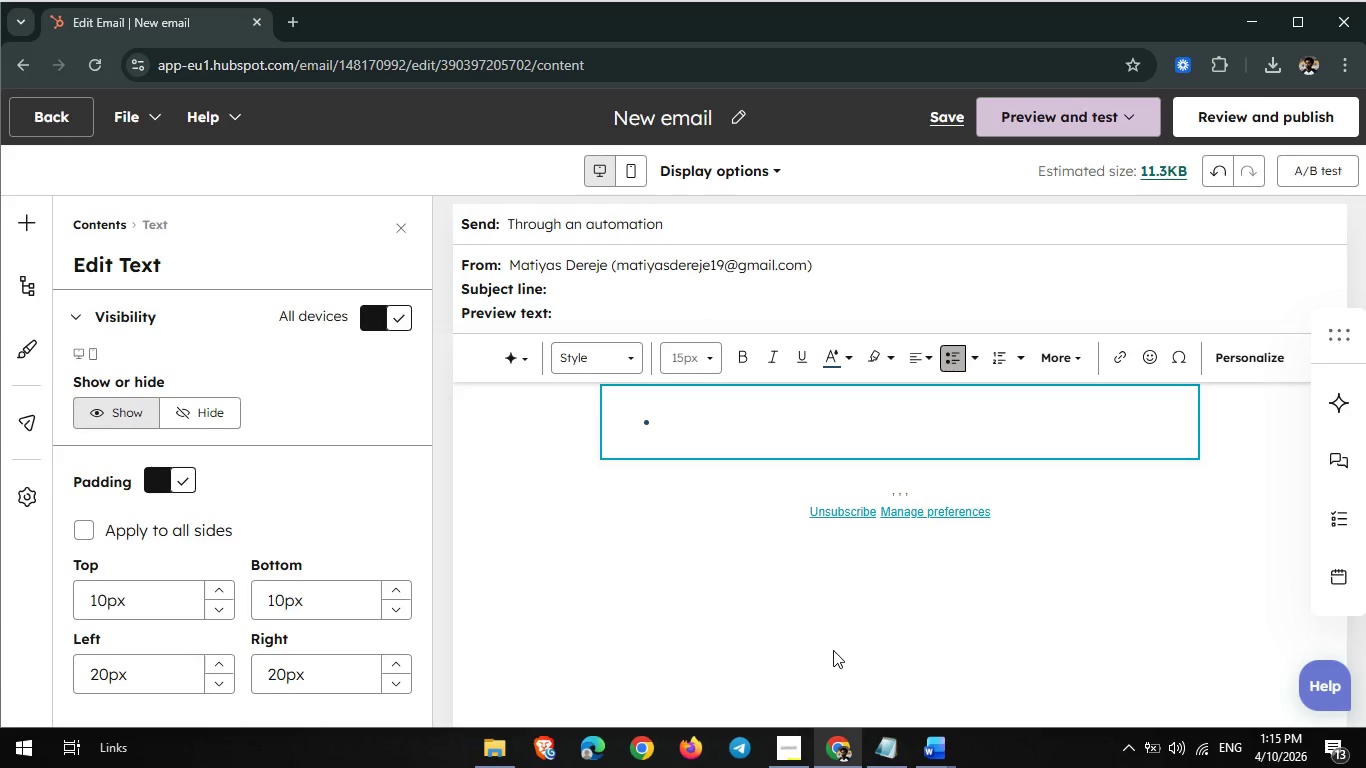 
key(Backspace)
 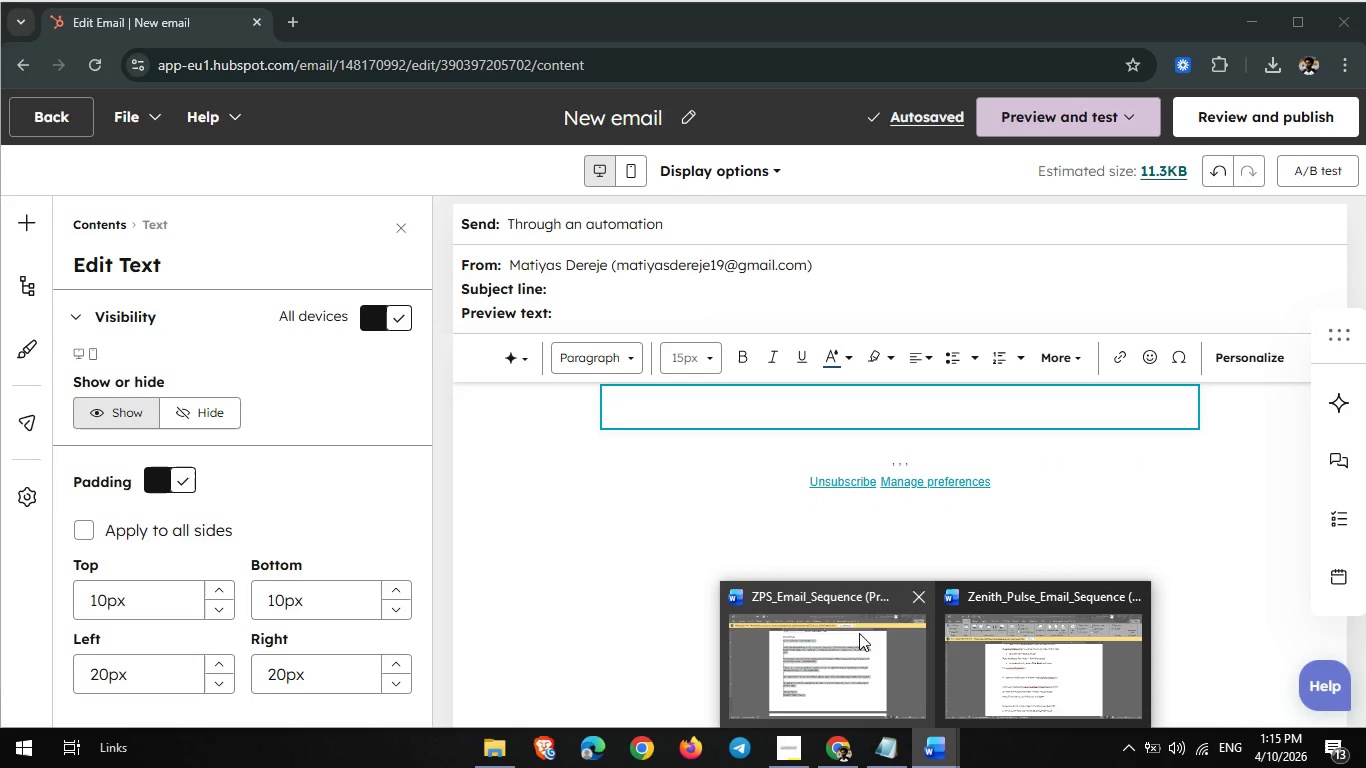 
wait(5.41)
 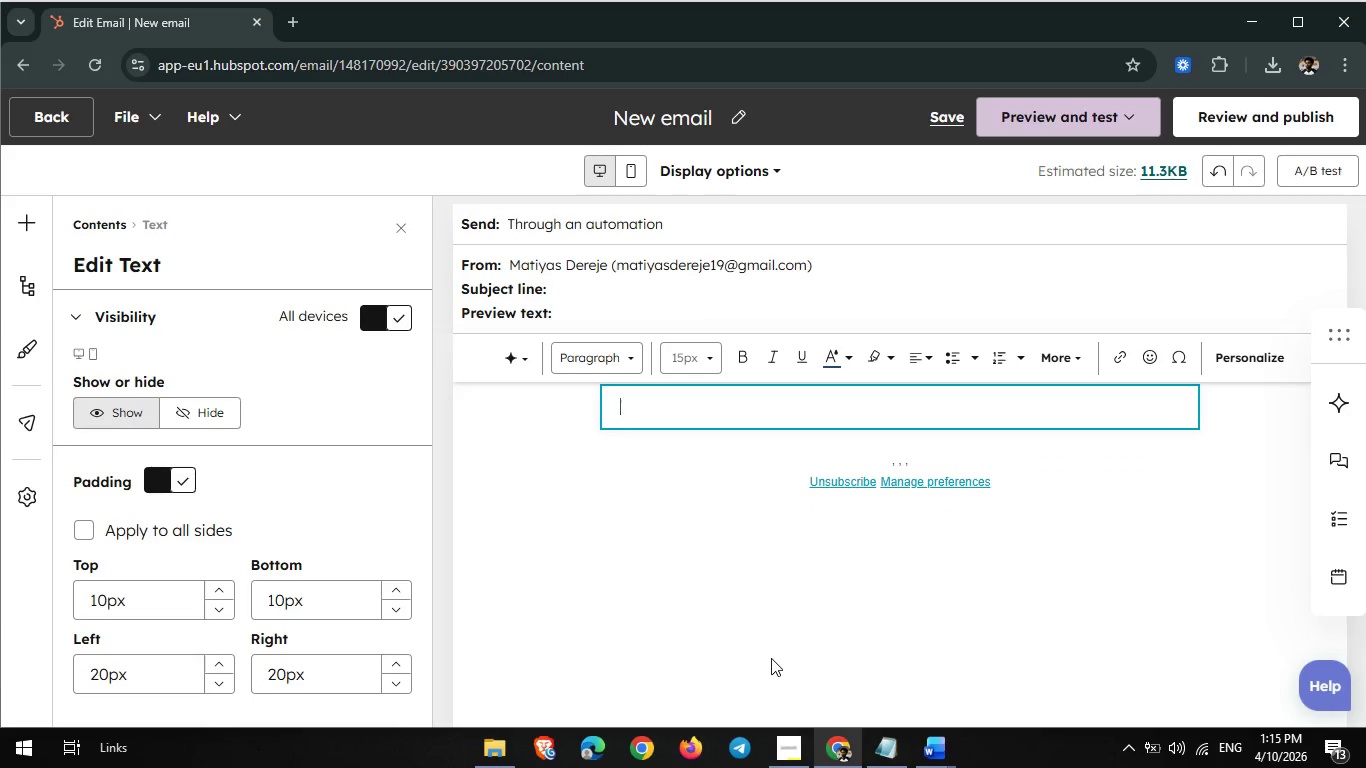 
left_click([890, 761])
 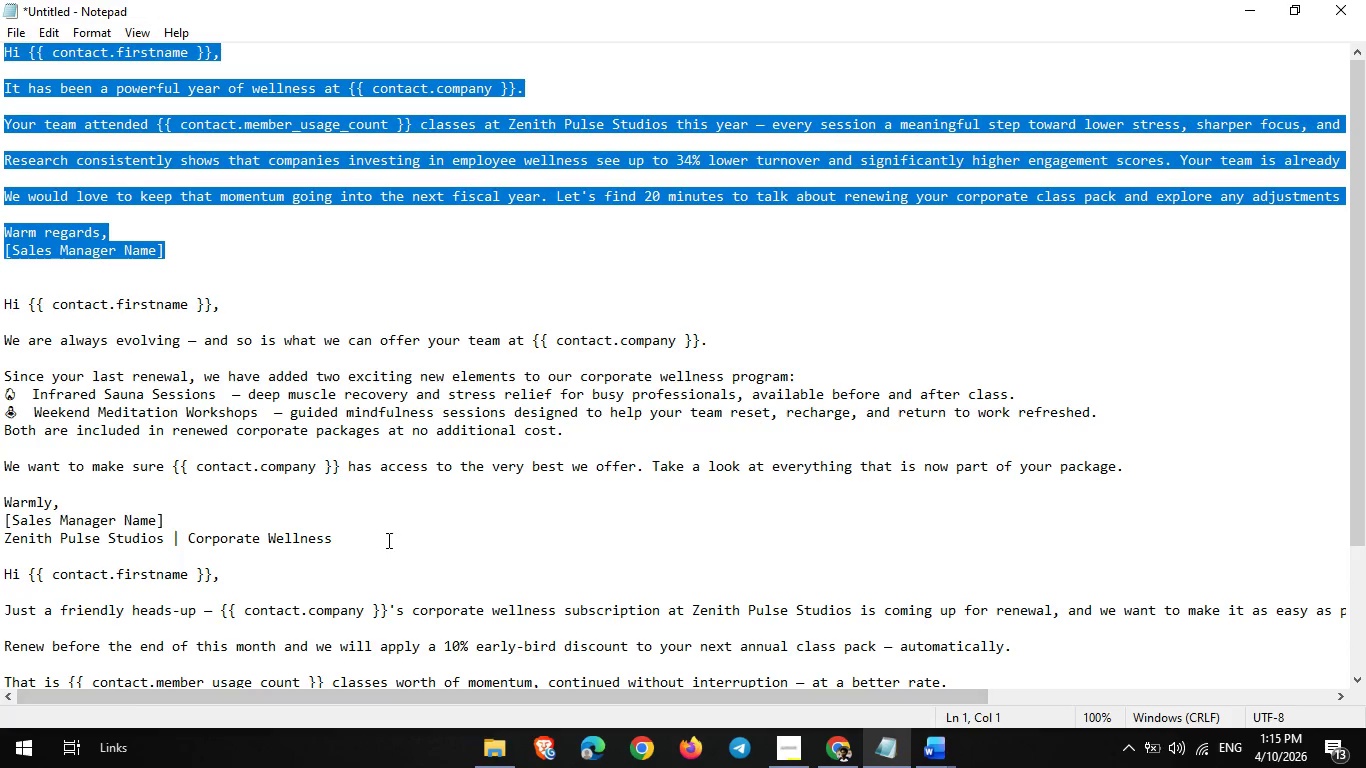 
left_click([392, 536])
 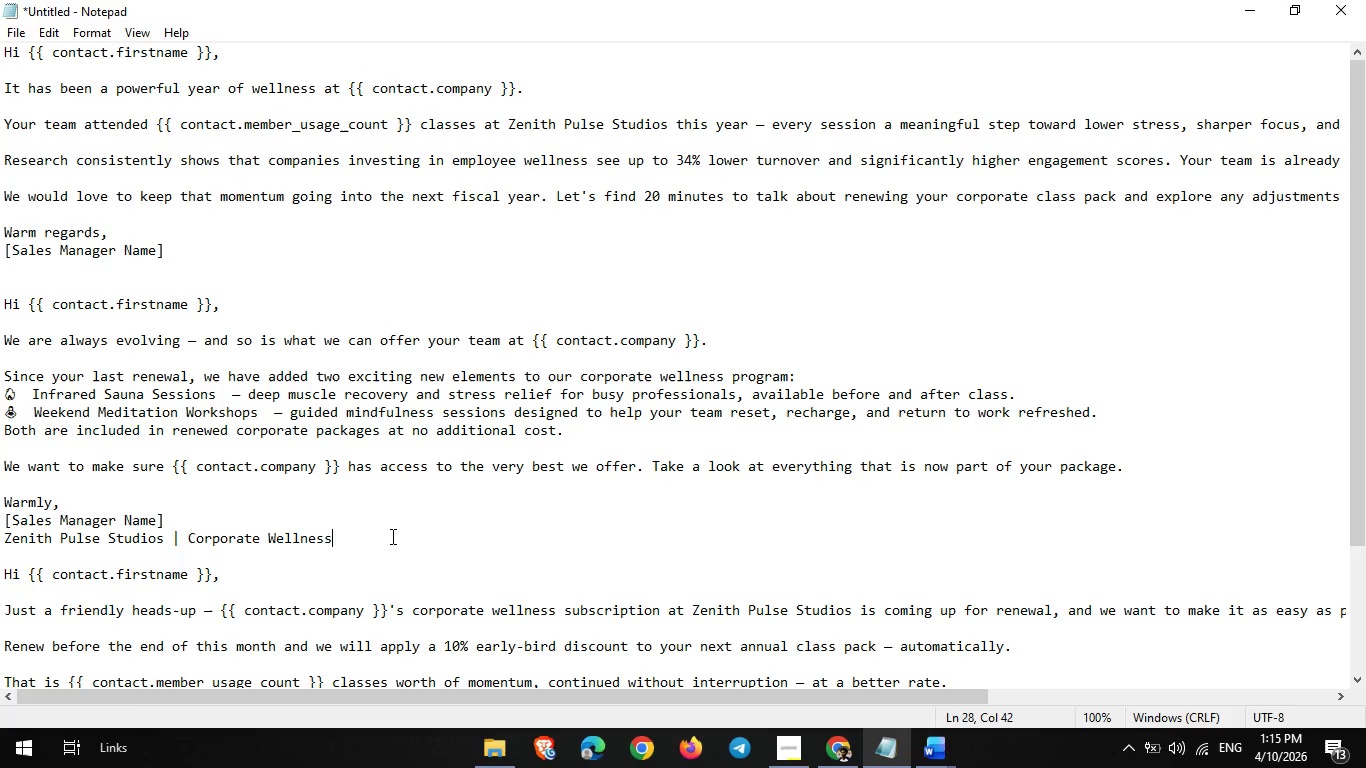 
left_click_drag(start_coordinate=[391, 536], to_coordinate=[27, 335])
 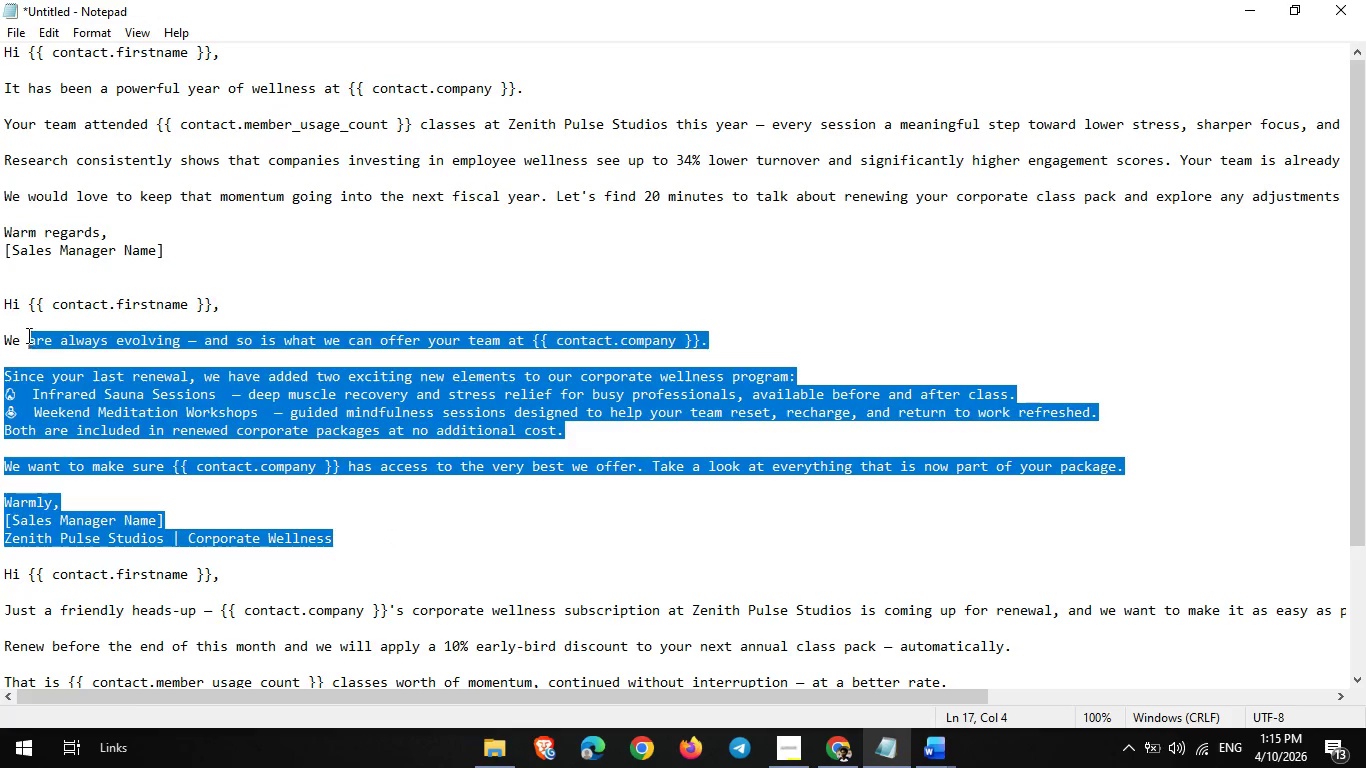 
left_click_drag(start_coordinate=[27, 335], to_coordinate=[9, 305])
 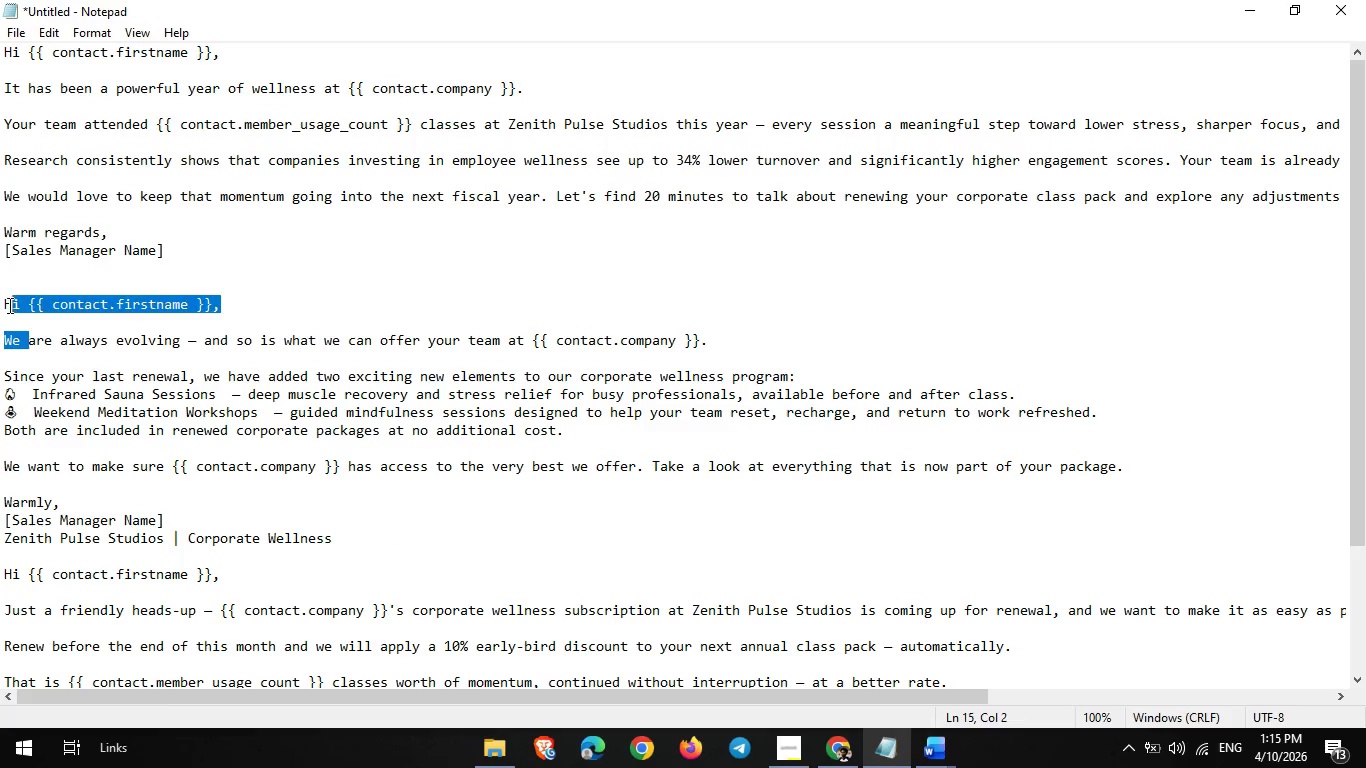 
left_click_drag(start_coordinate=[7, 305], to_coordinate=[0, 308])
 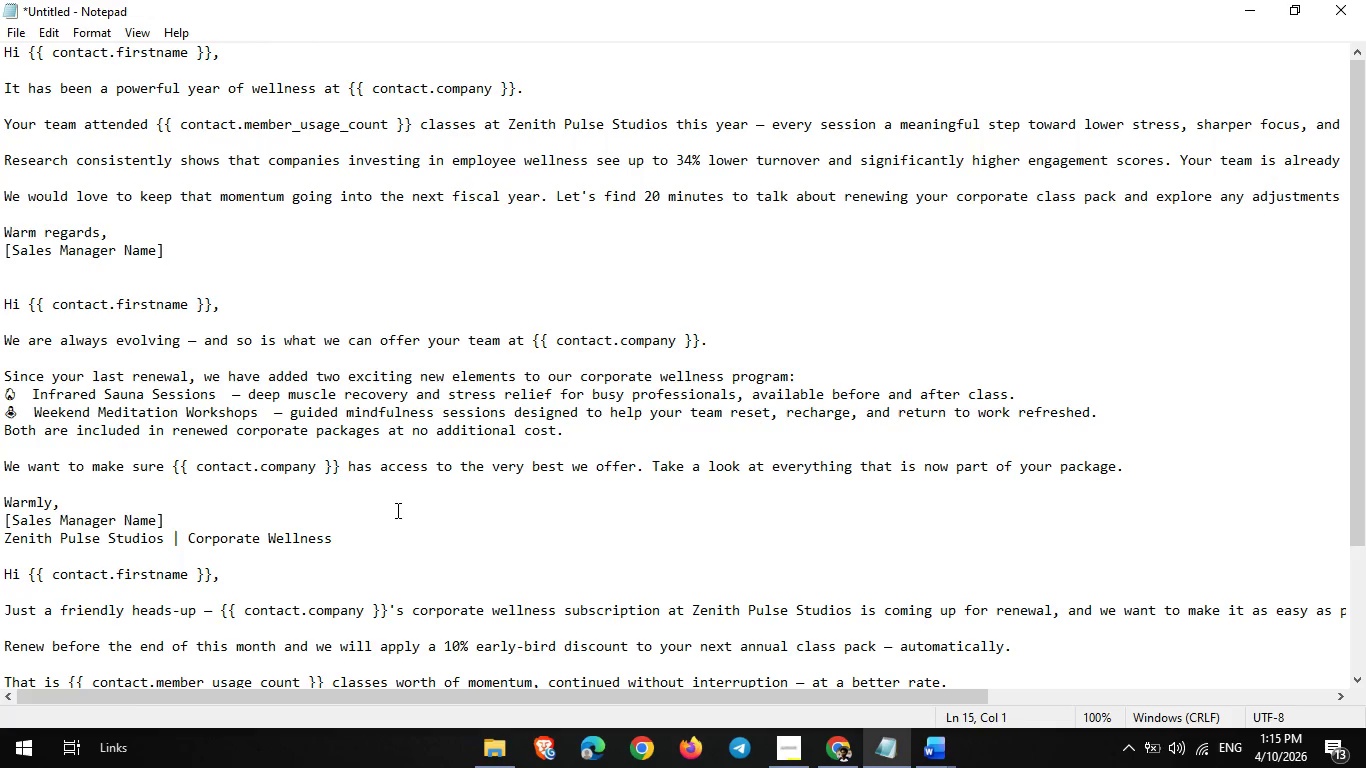 
left_click_drag(start_coordinate=[368, 521], to_coordinate=[46, 483])
 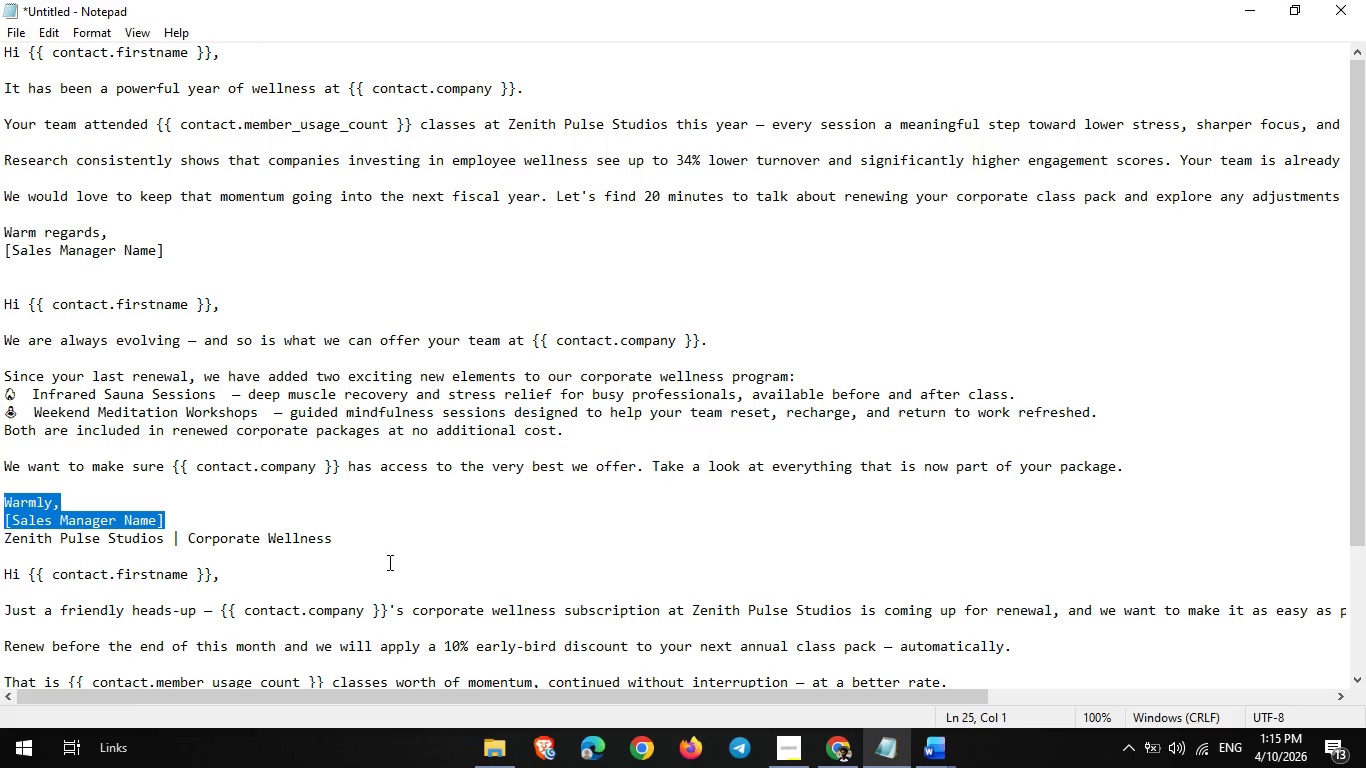 
left_click([388, 552])
 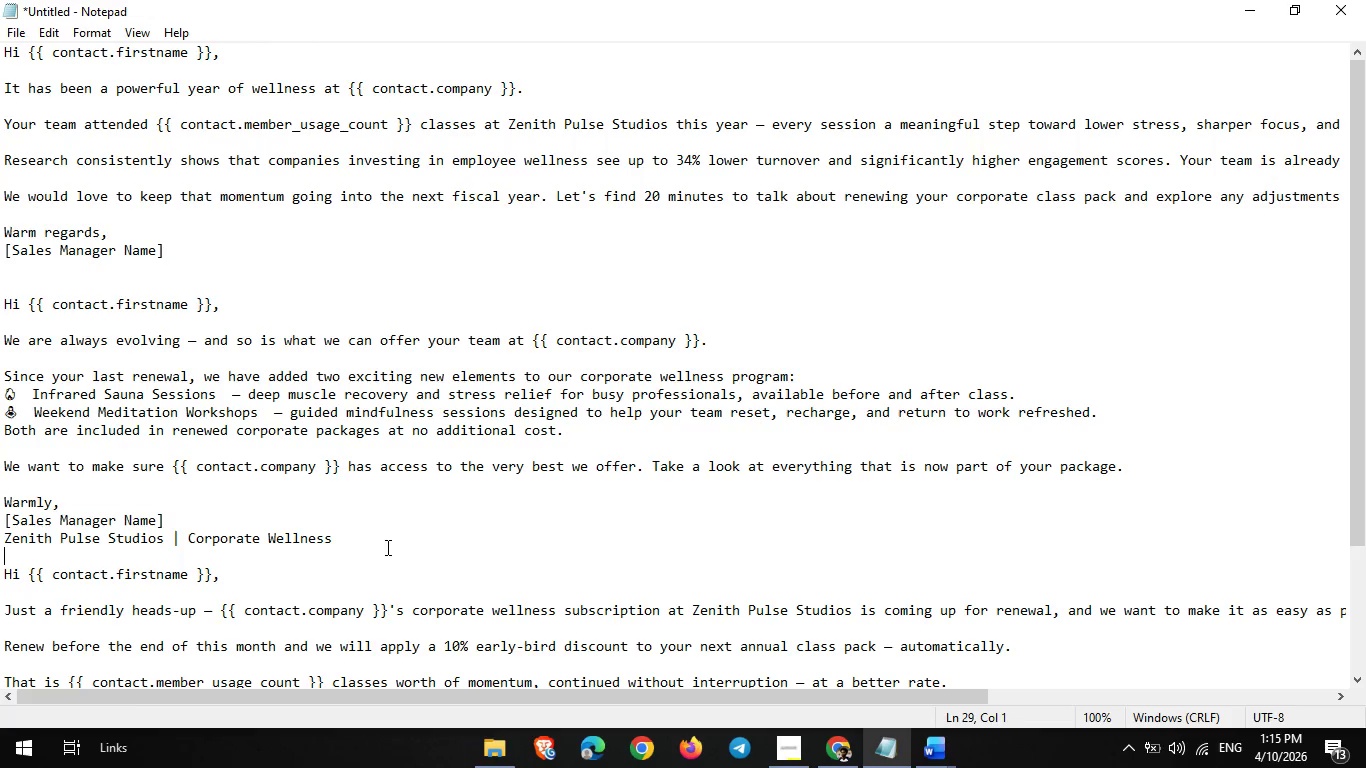 
left_click_drag(start_coordinate=[383, 543], to_coordinate=[43, 322])
 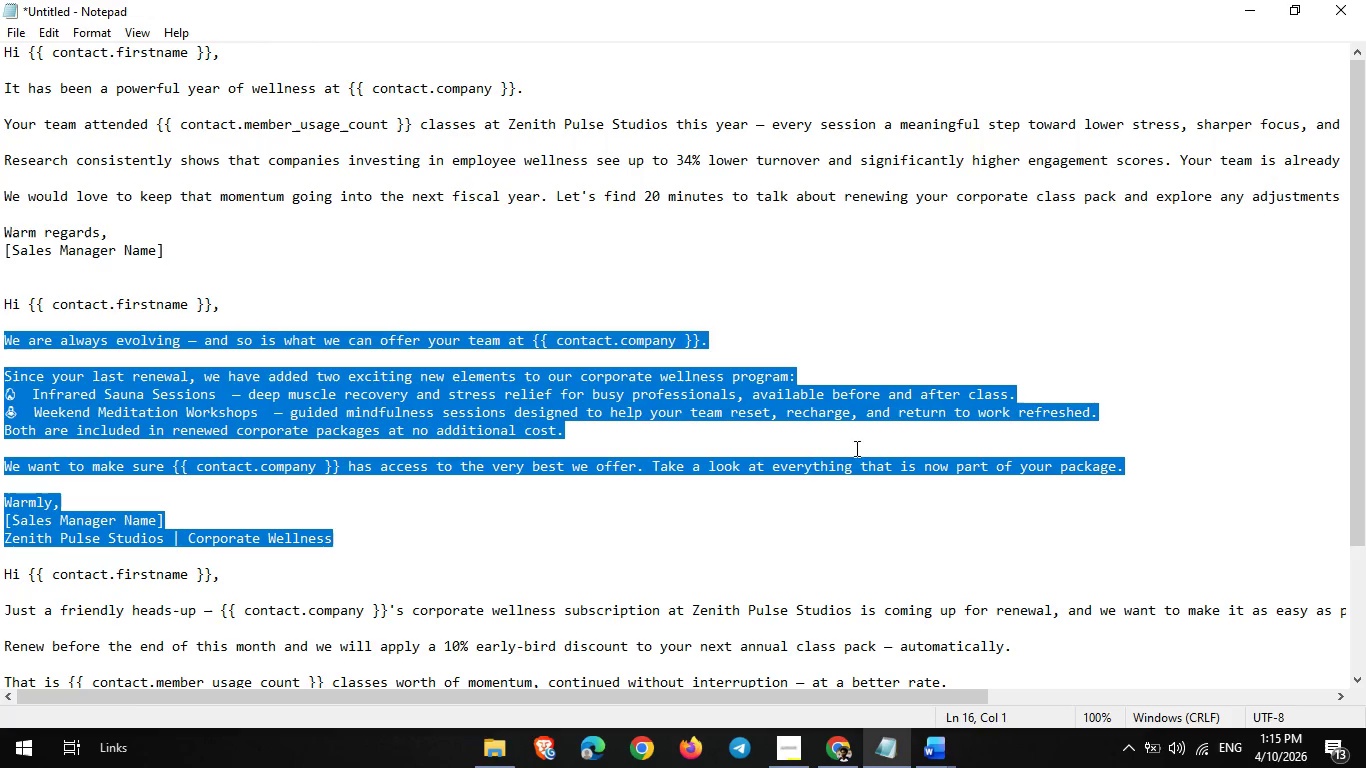 
left_click([830, 528])
 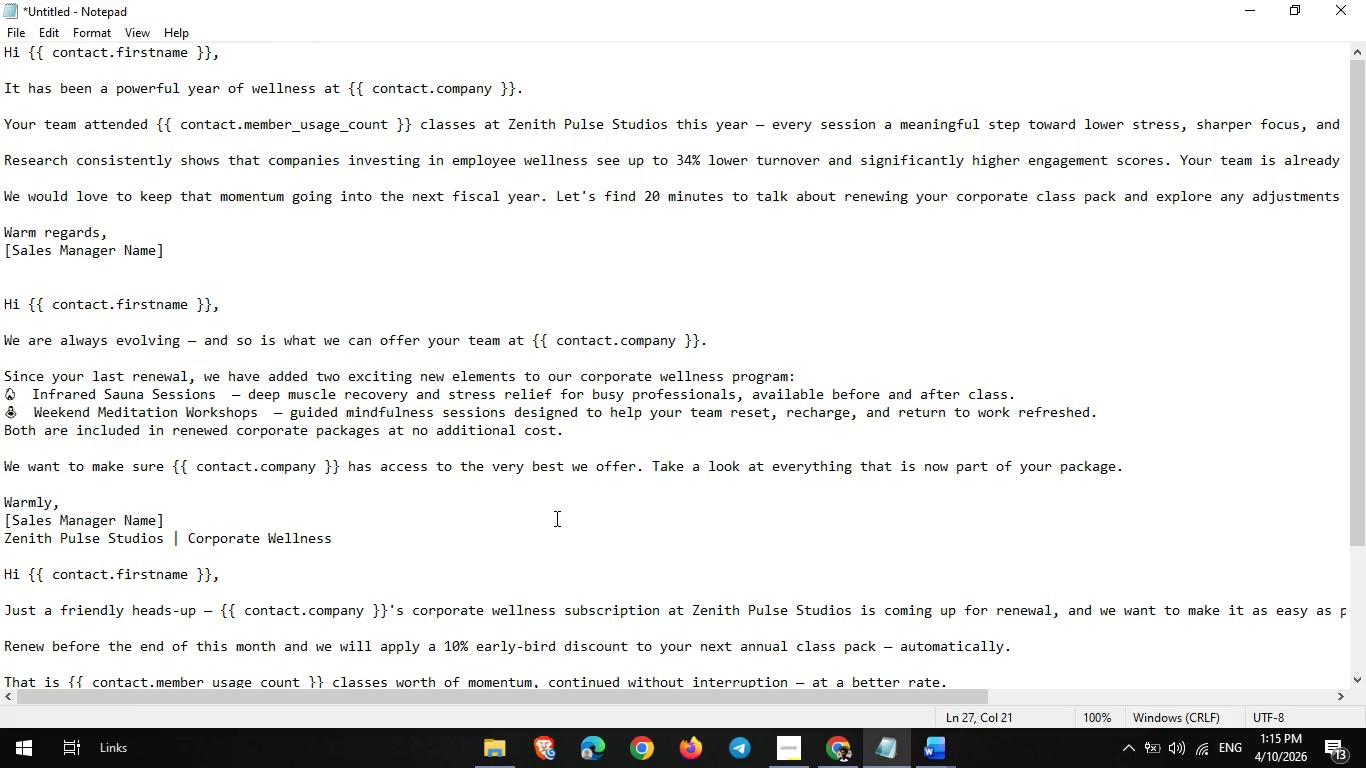 
left_click_drag(start_coordinate=[500, 519], to_coordinate=[303, 356])
 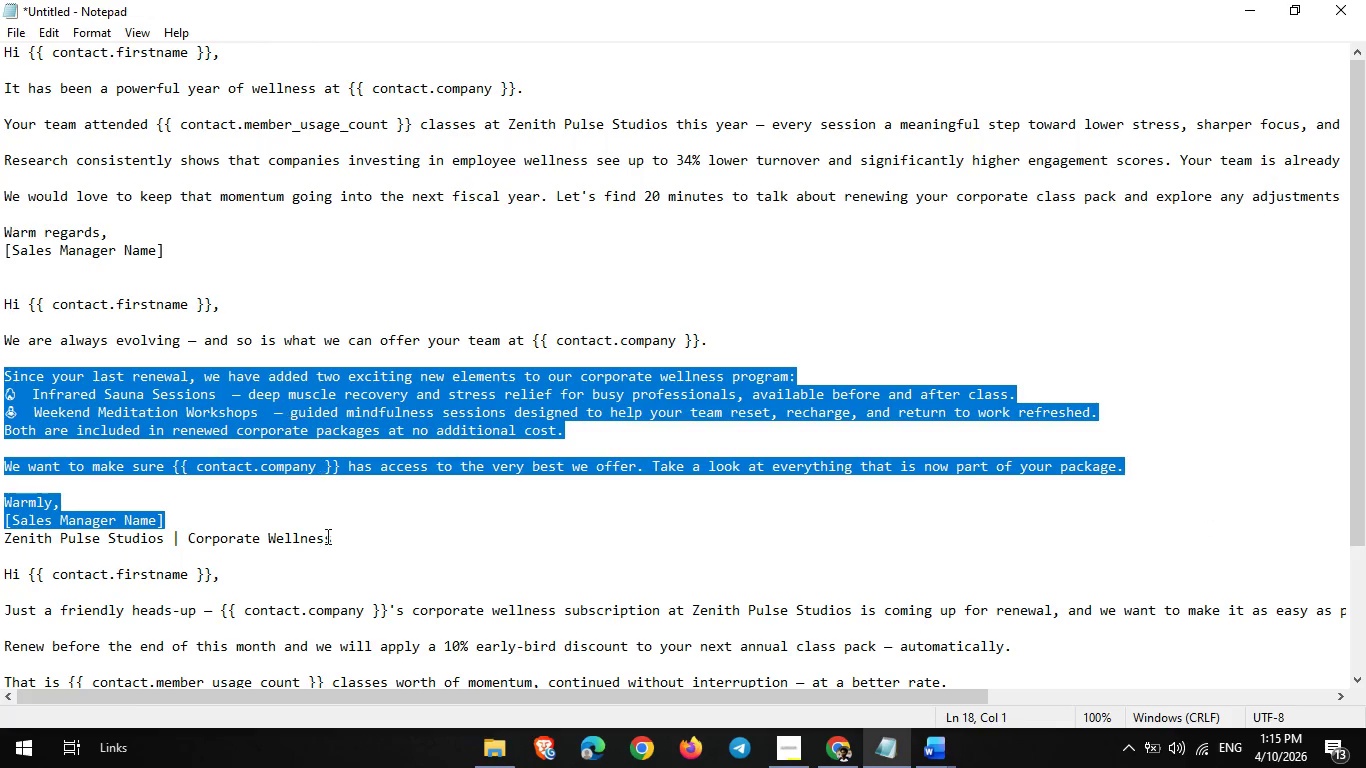 
left_click_drag(start_coordinate=[358, 539], to_coordinate=[53, 536])
 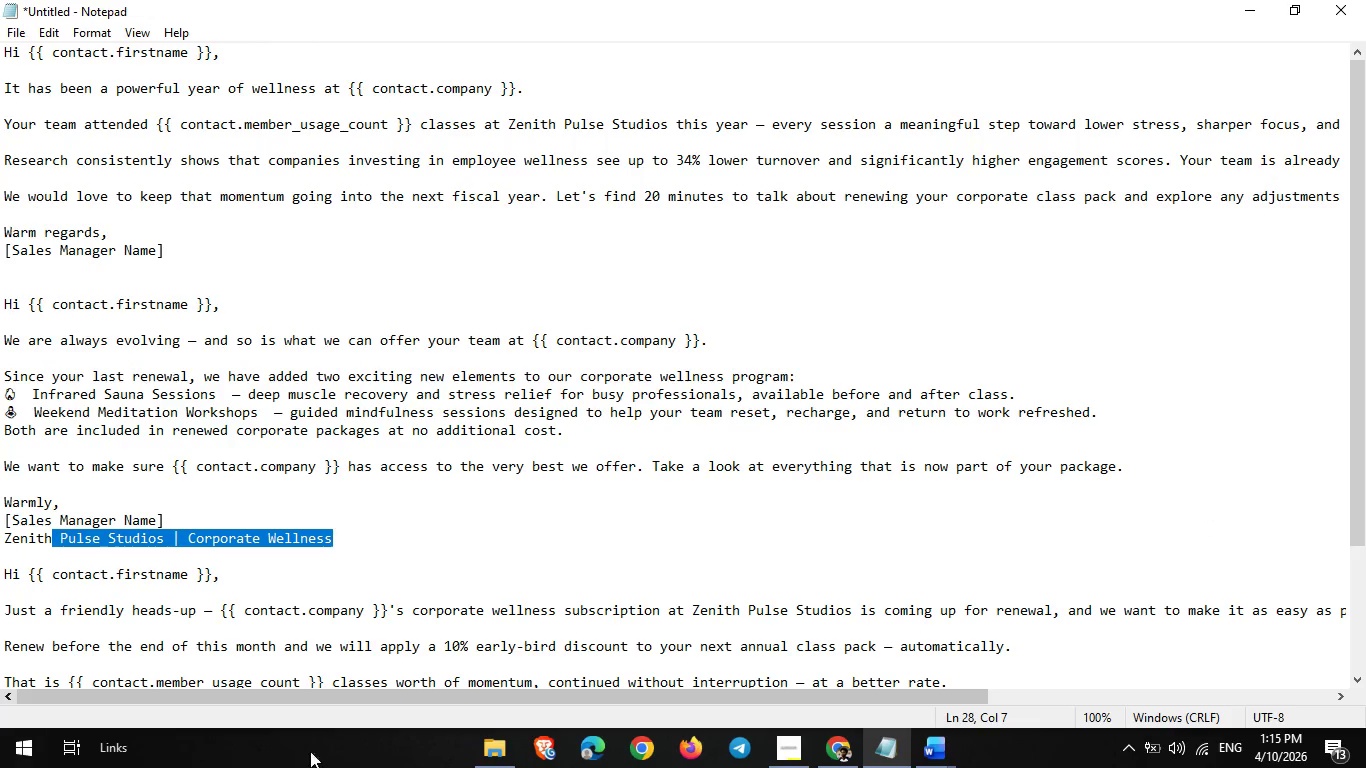 
left_click([446, 538])
 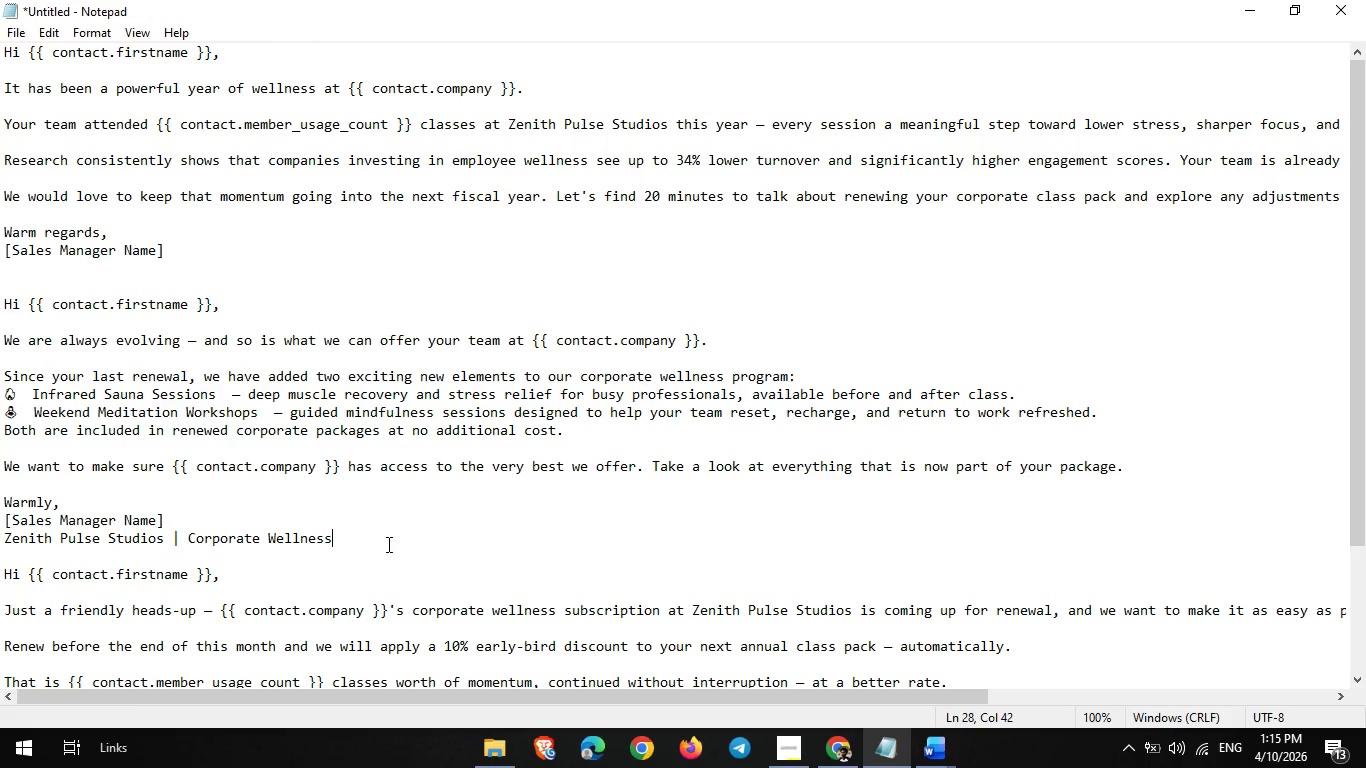 
left_click_drag(start_coordinate=[387, 544], to_coordinate=[0, 285])
 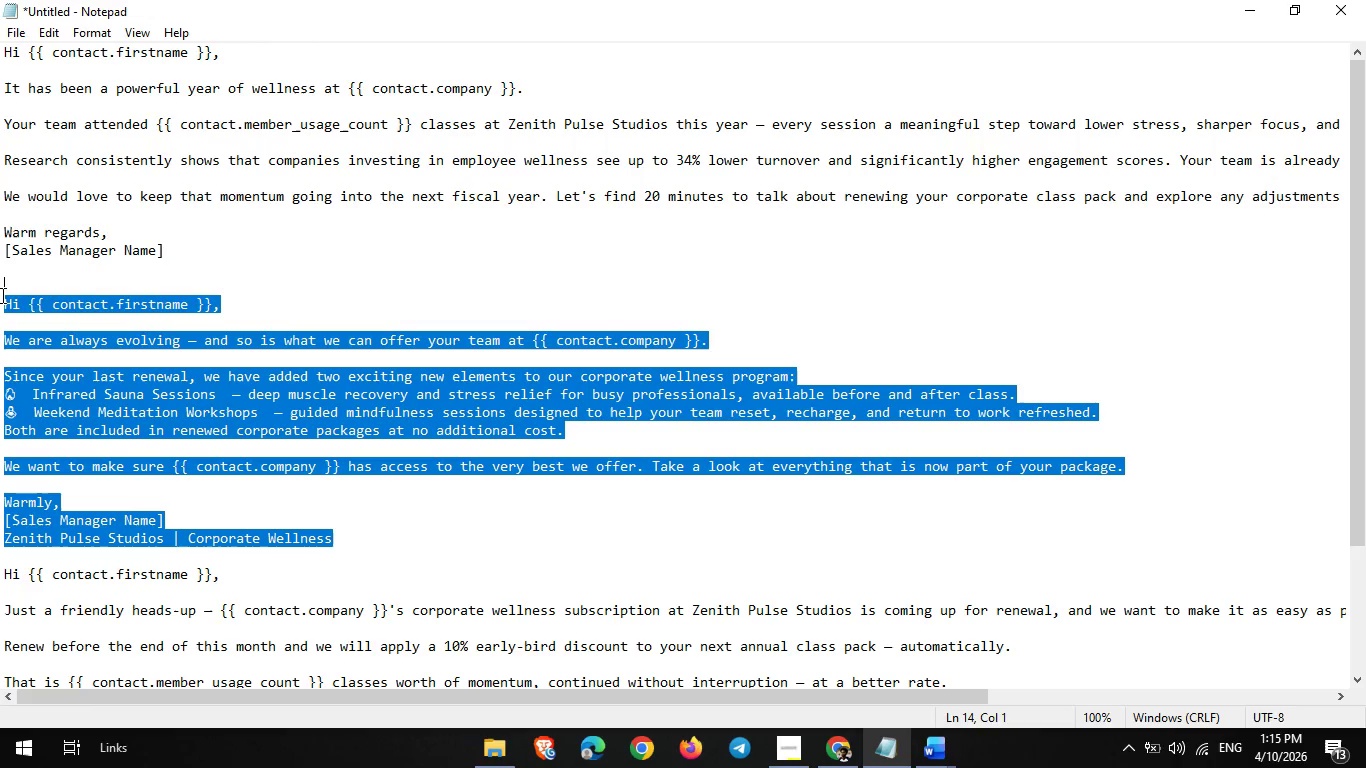 
key(Control+ControlLeft)
 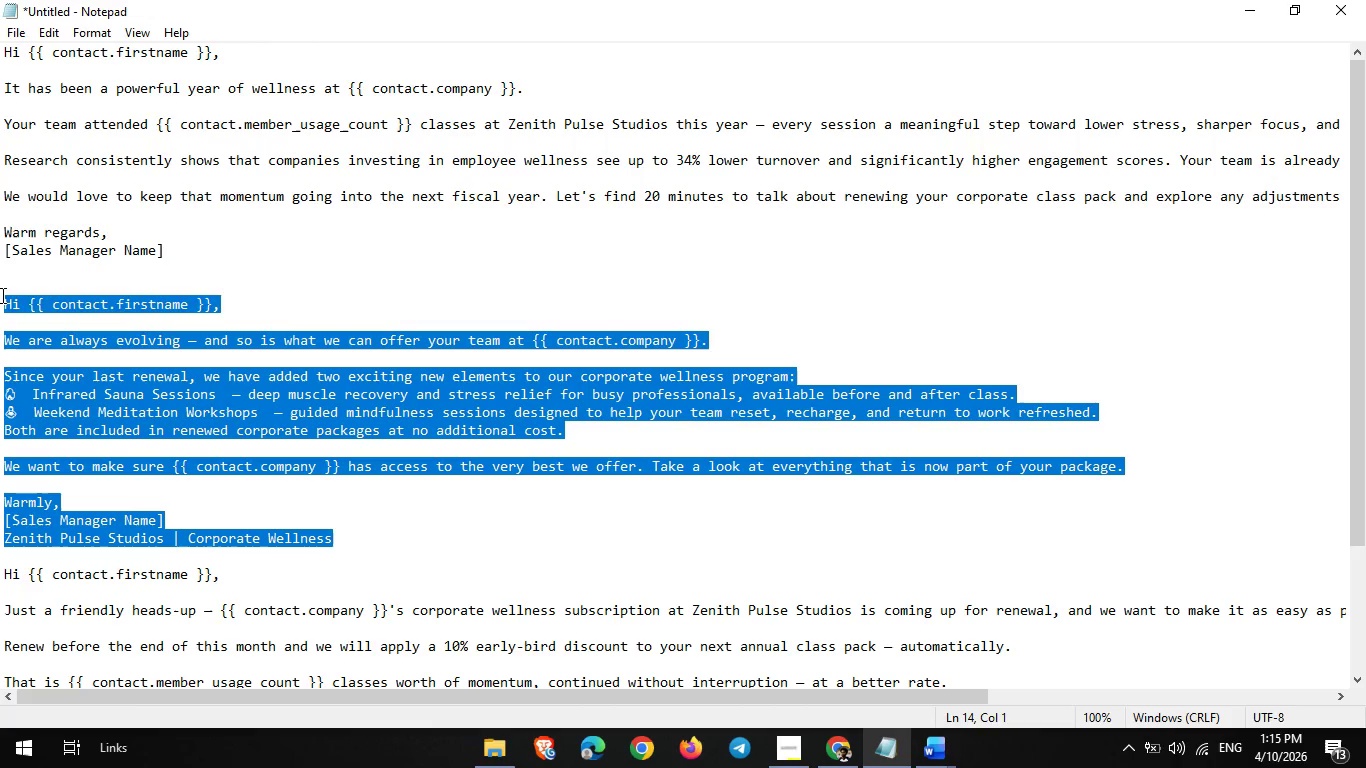 
key(Control+C)
 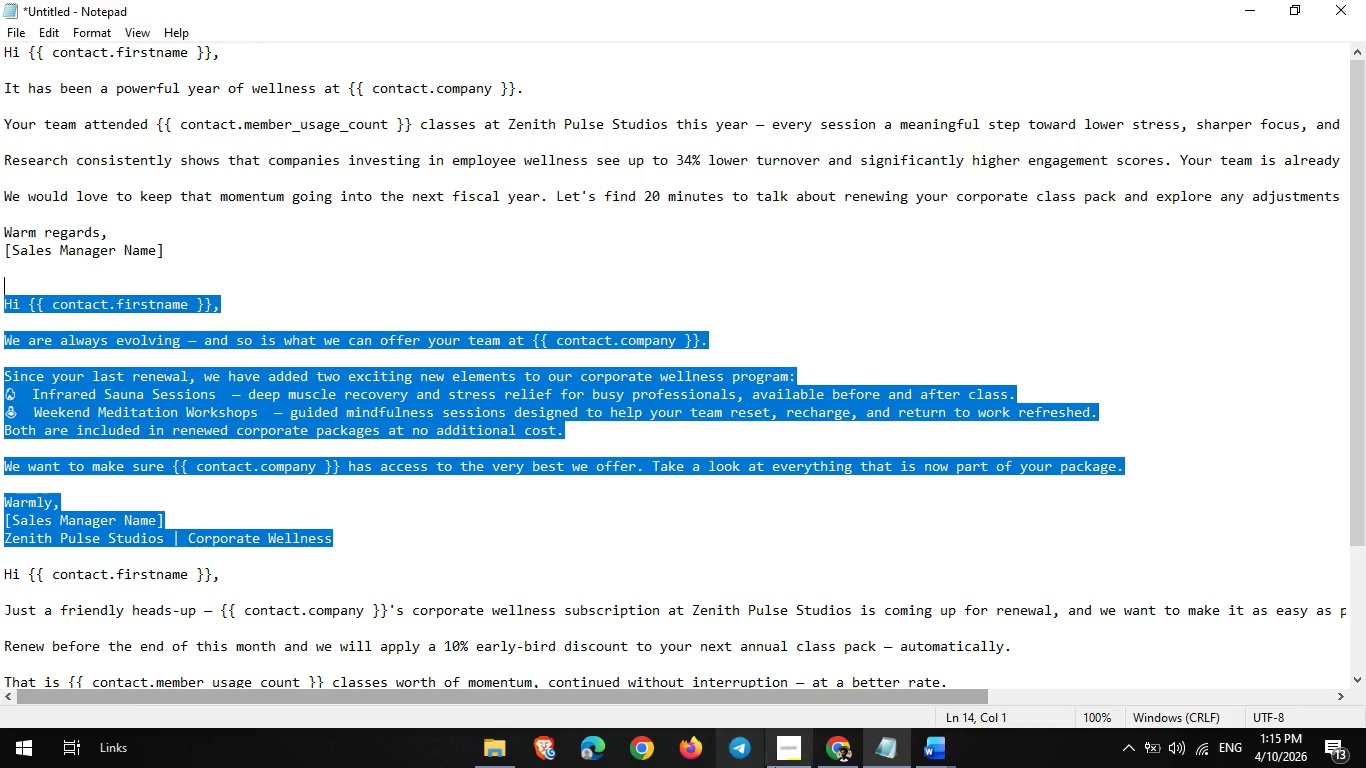 
left_click([826, 753])
 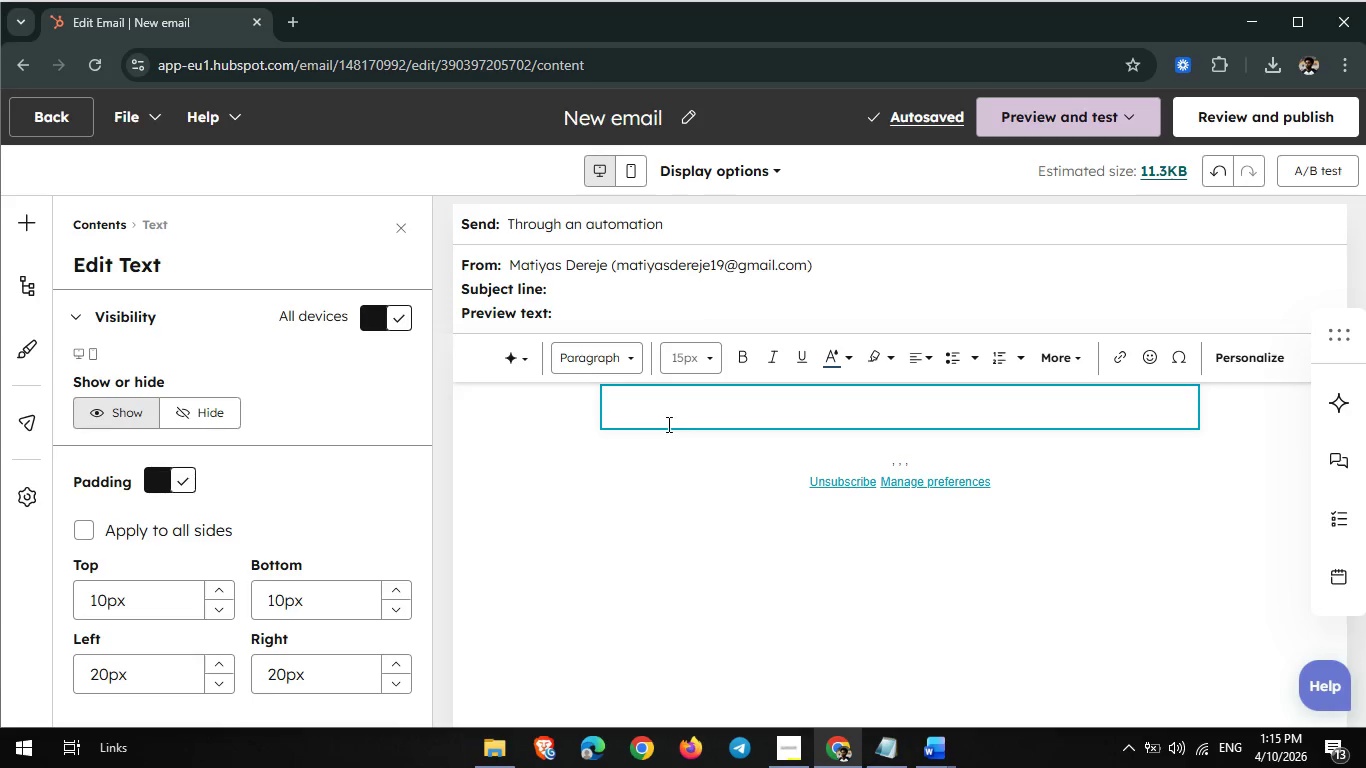 
left_click([669, 420])
 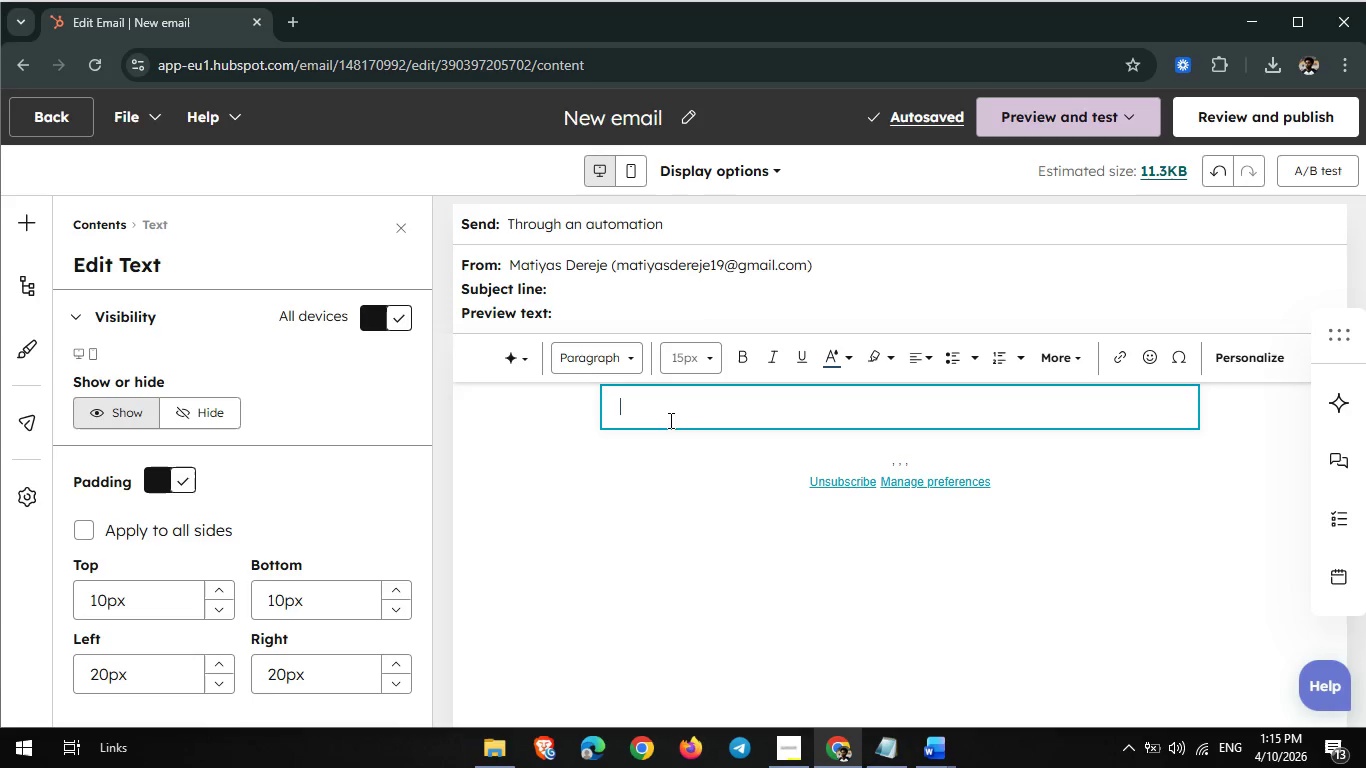 
key(Control+ControlLeft)
 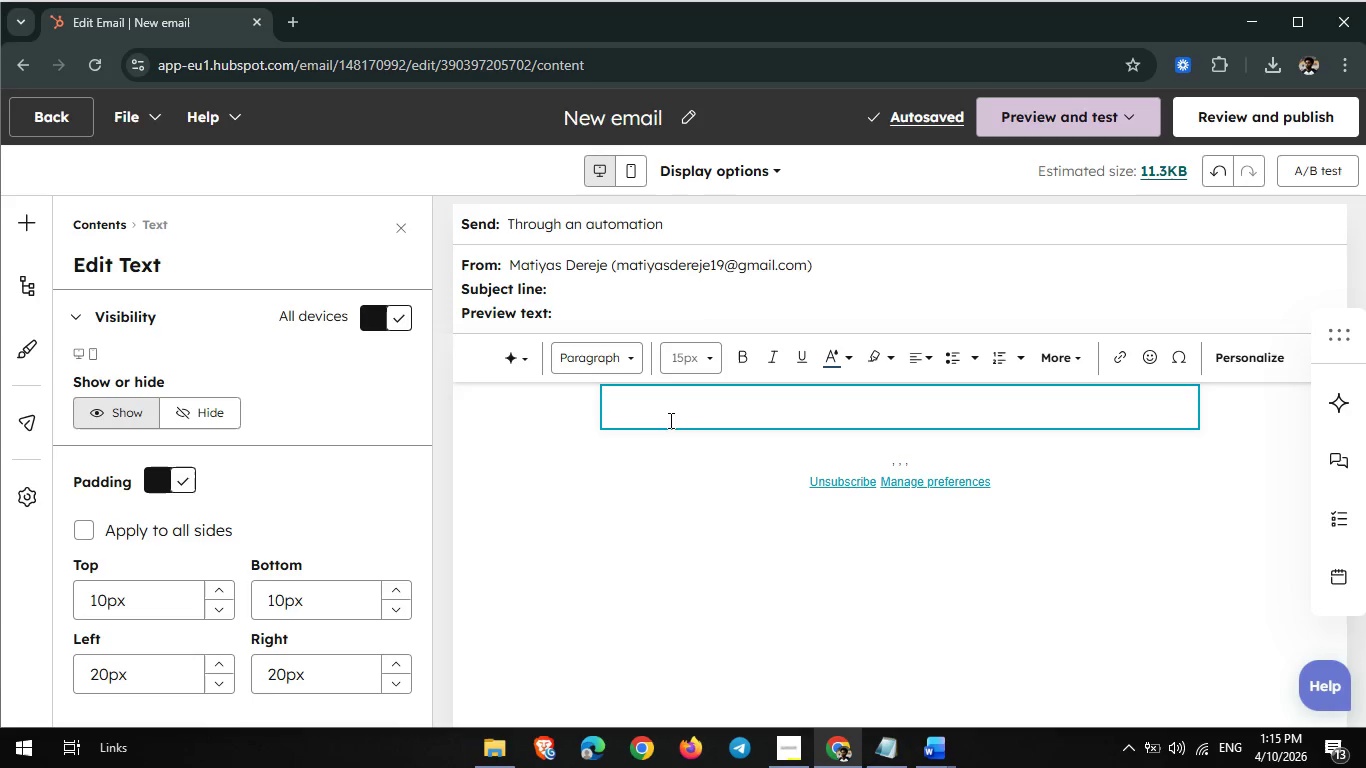 
key(Control+V)
 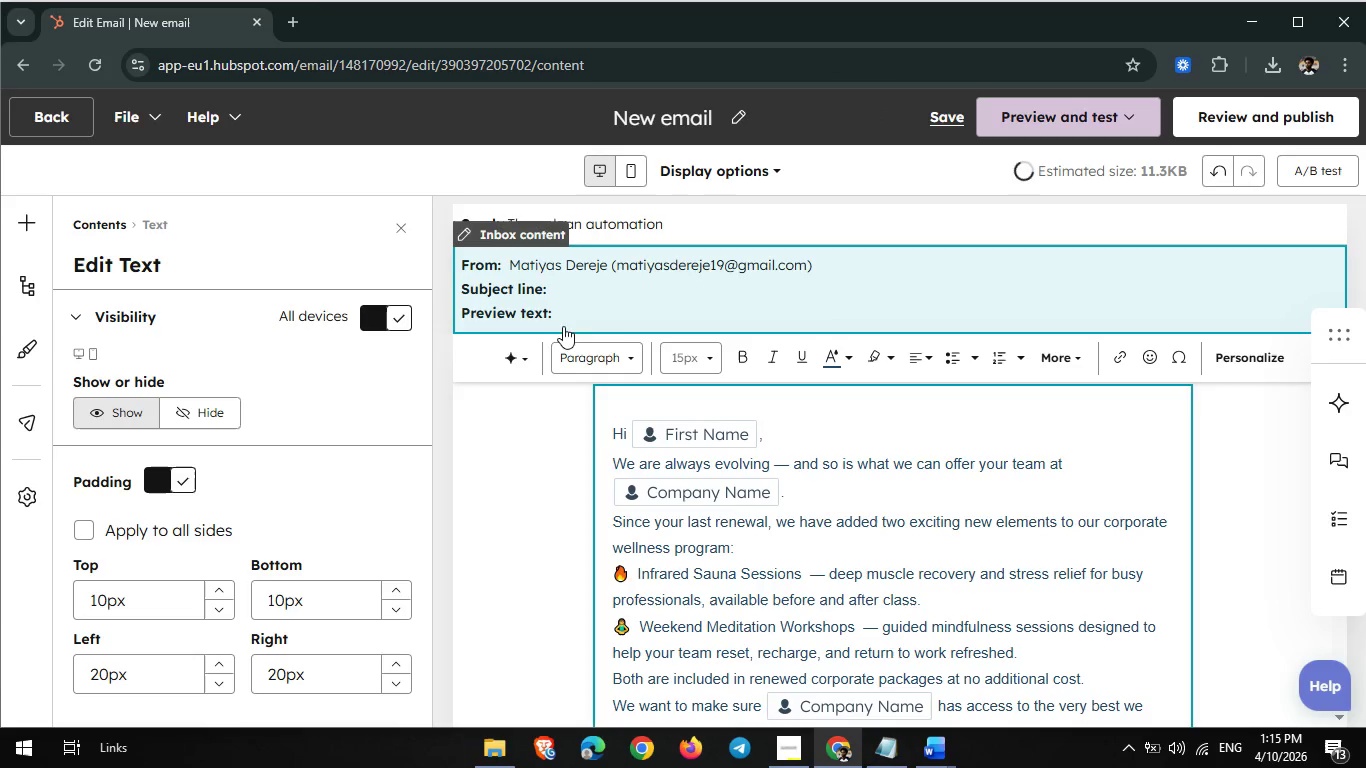 
left_click([577, 301])
 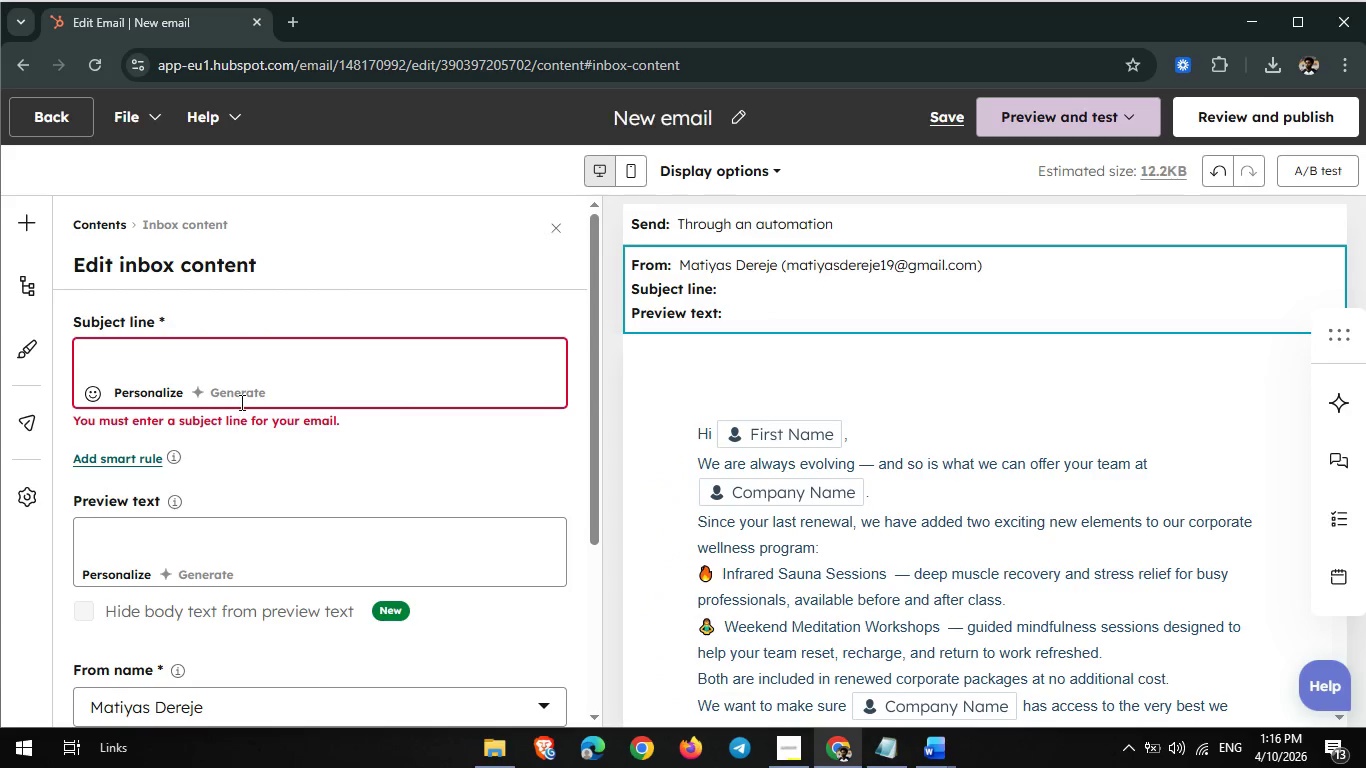 
left_click([277, 335])
 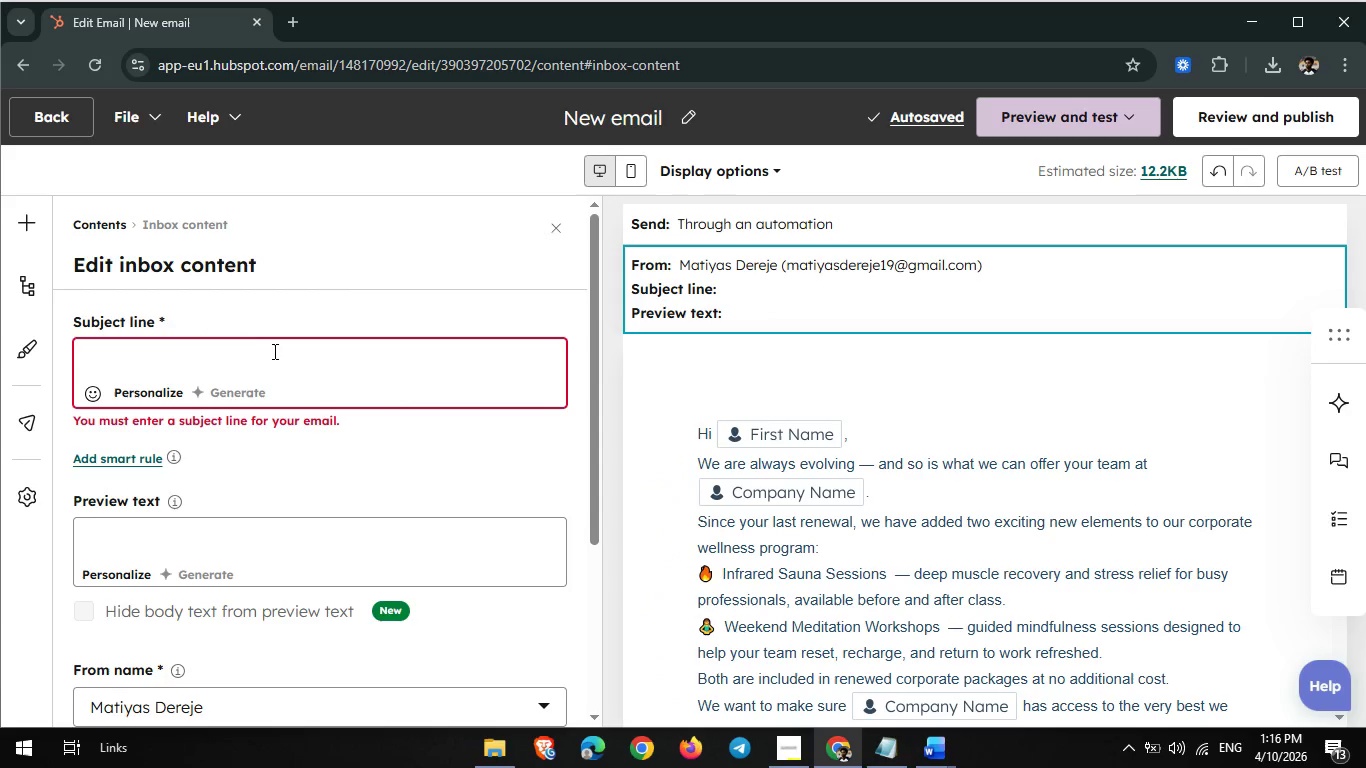 
left_click([272, 353])
 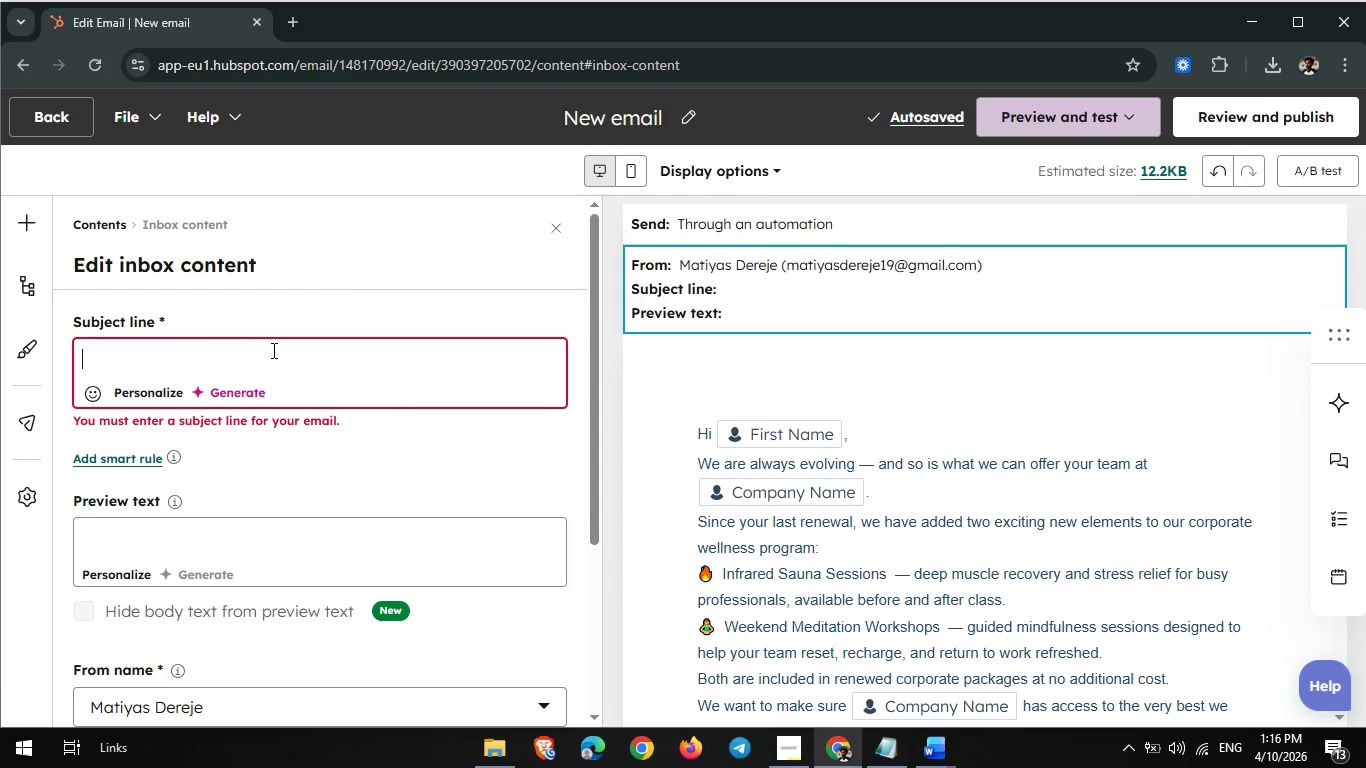 
wait(11.89)
 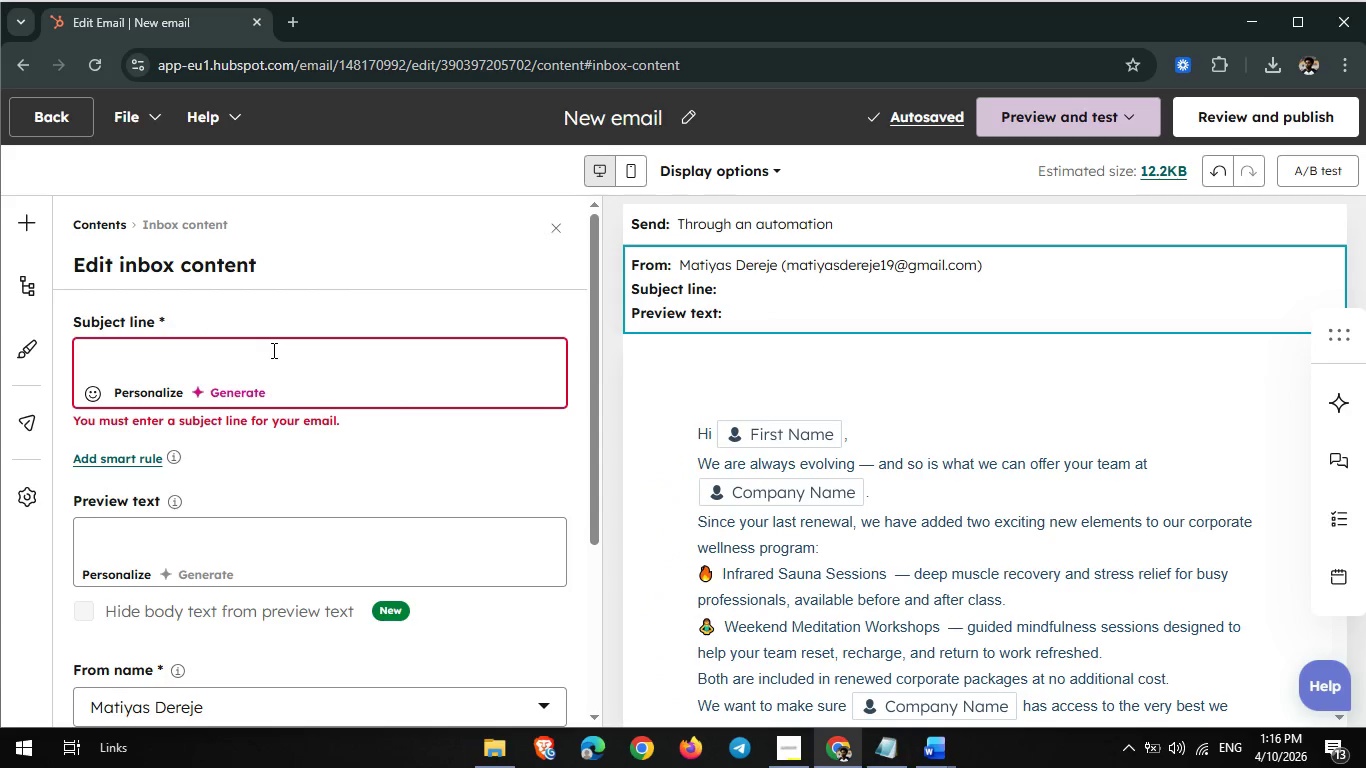 
type({{ cona)
key(Backspace)
type(tact,)
key(Backspace)
type(.firstnaem)
key(Backspace)
key(Backspace)
type(me }})
 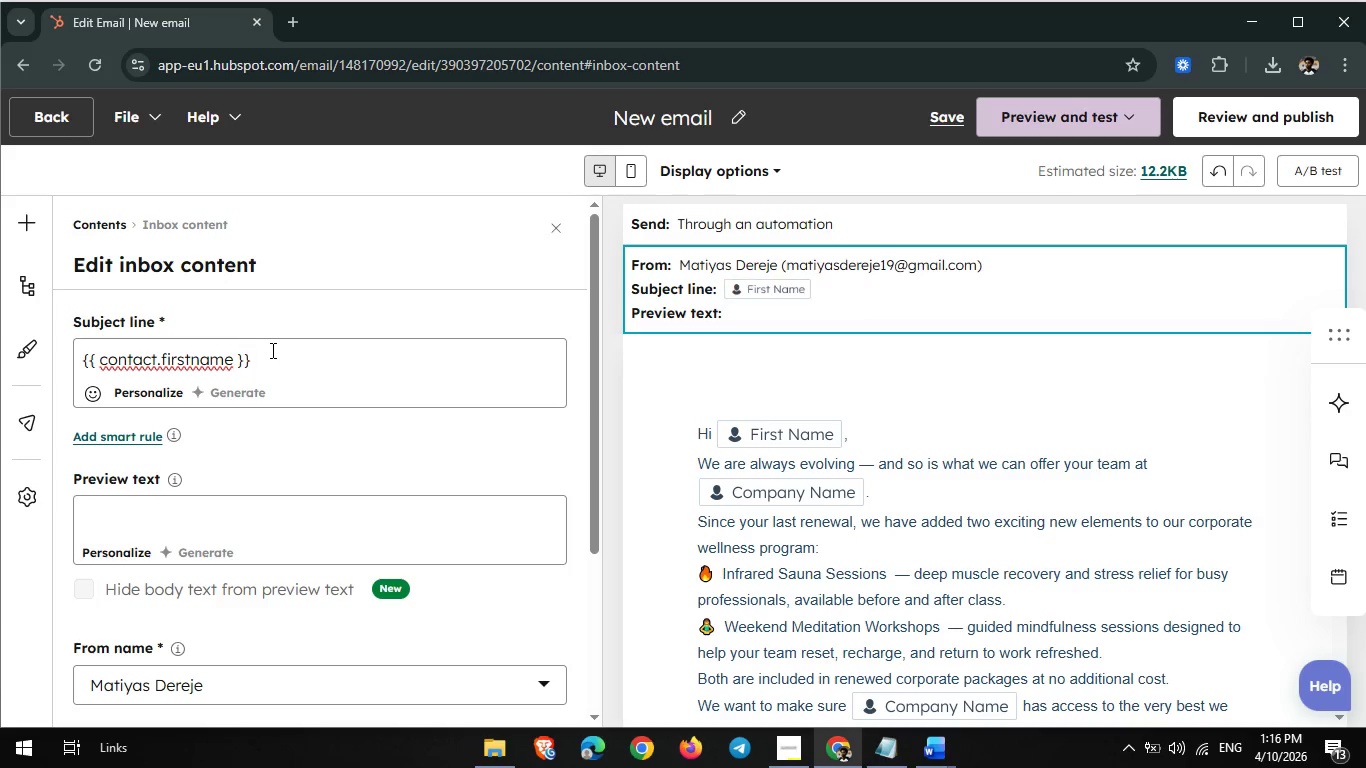 
type(, we've added something special for your team)
 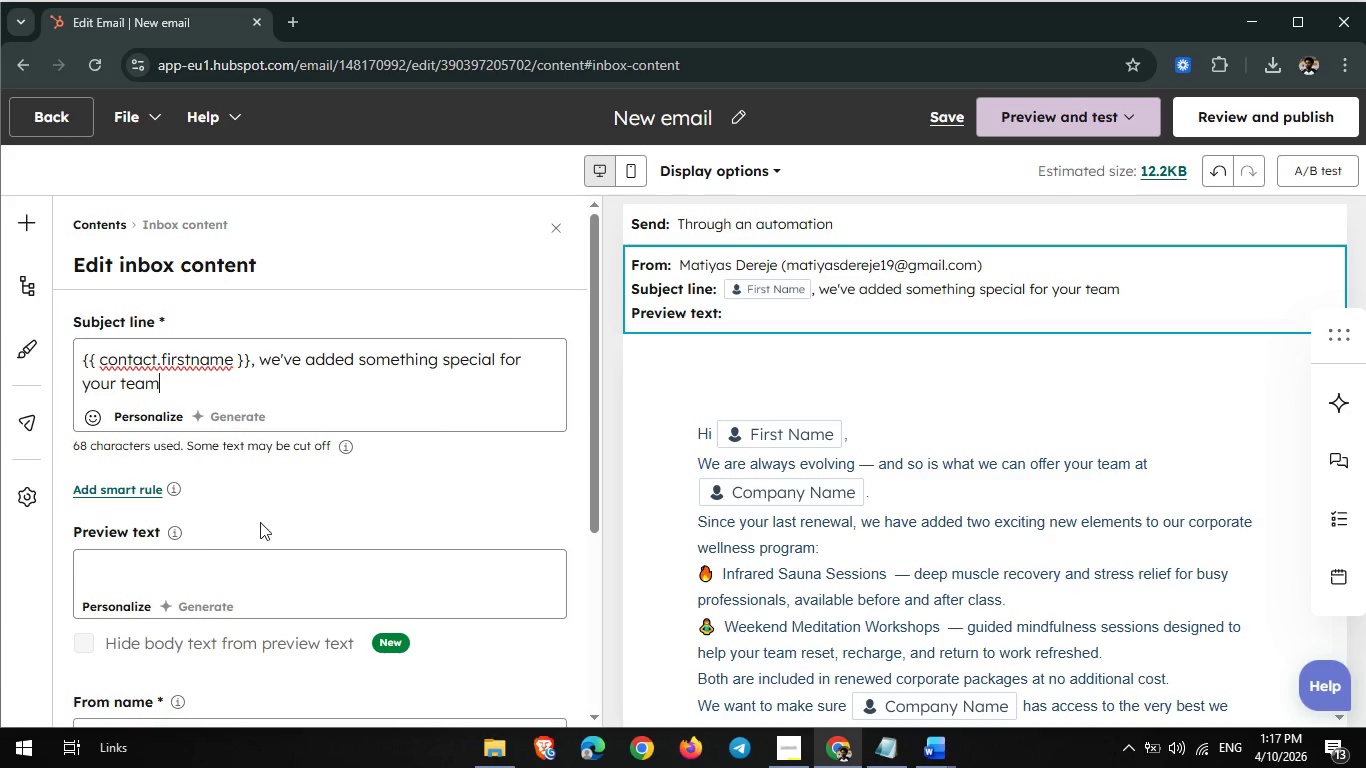 
left_click([244, 572])
 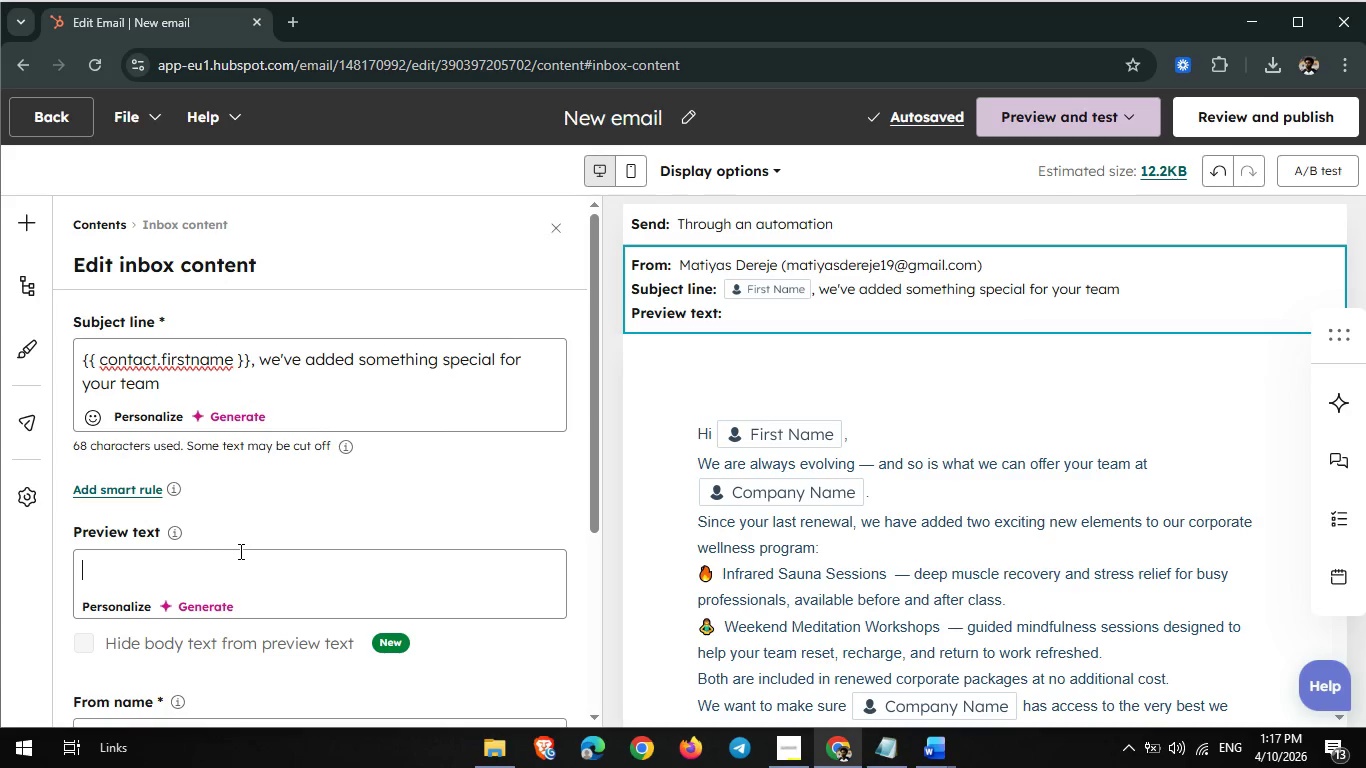 
wait(6.27)
 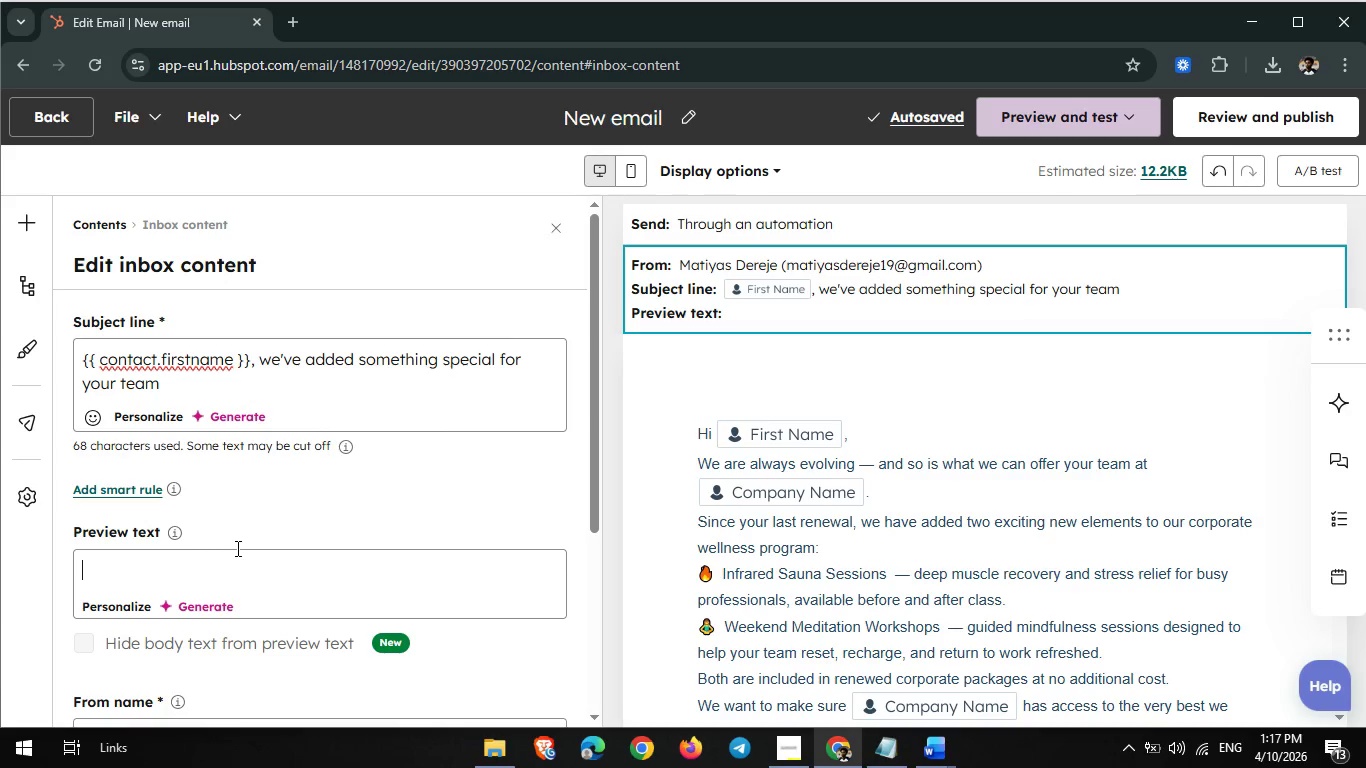 
type(b)
key(Backspace)
type(new studio perks your employees will love.)
 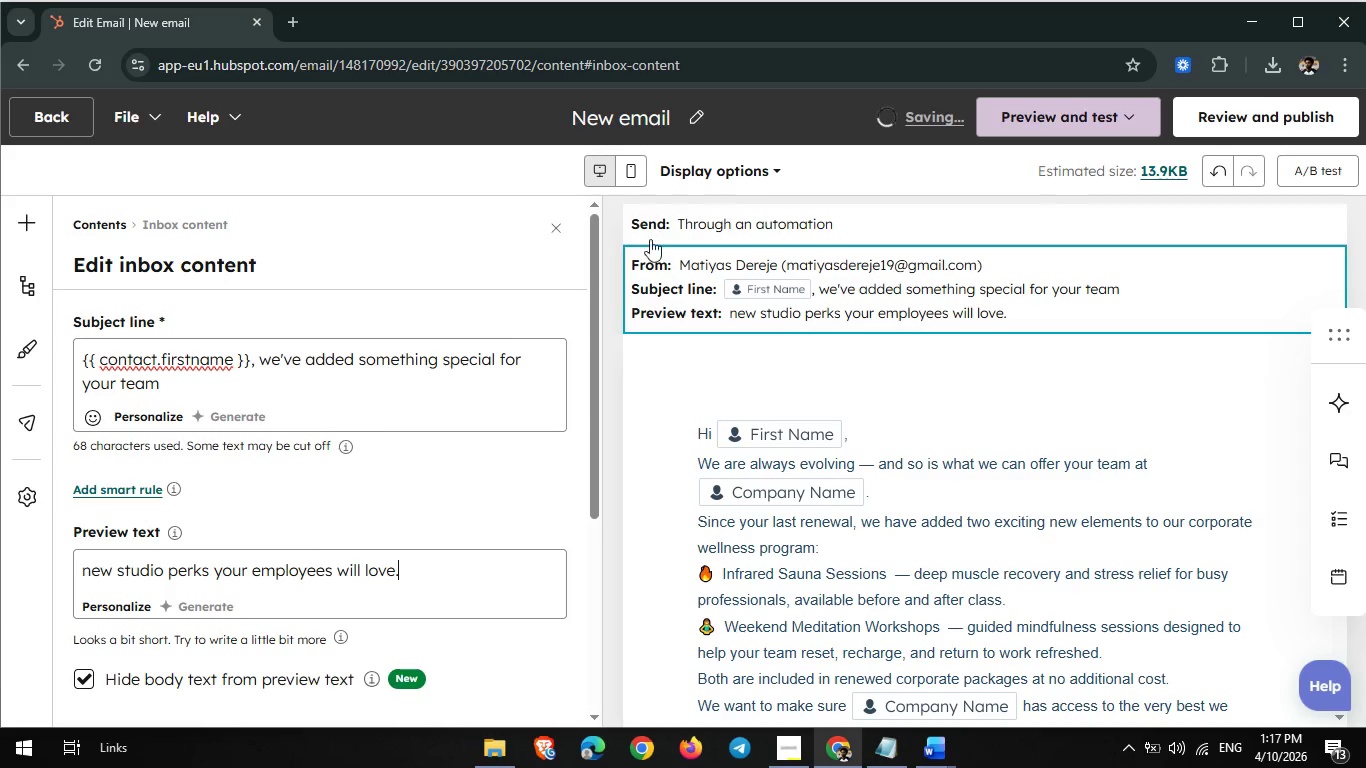 
left_click([694, 120])
 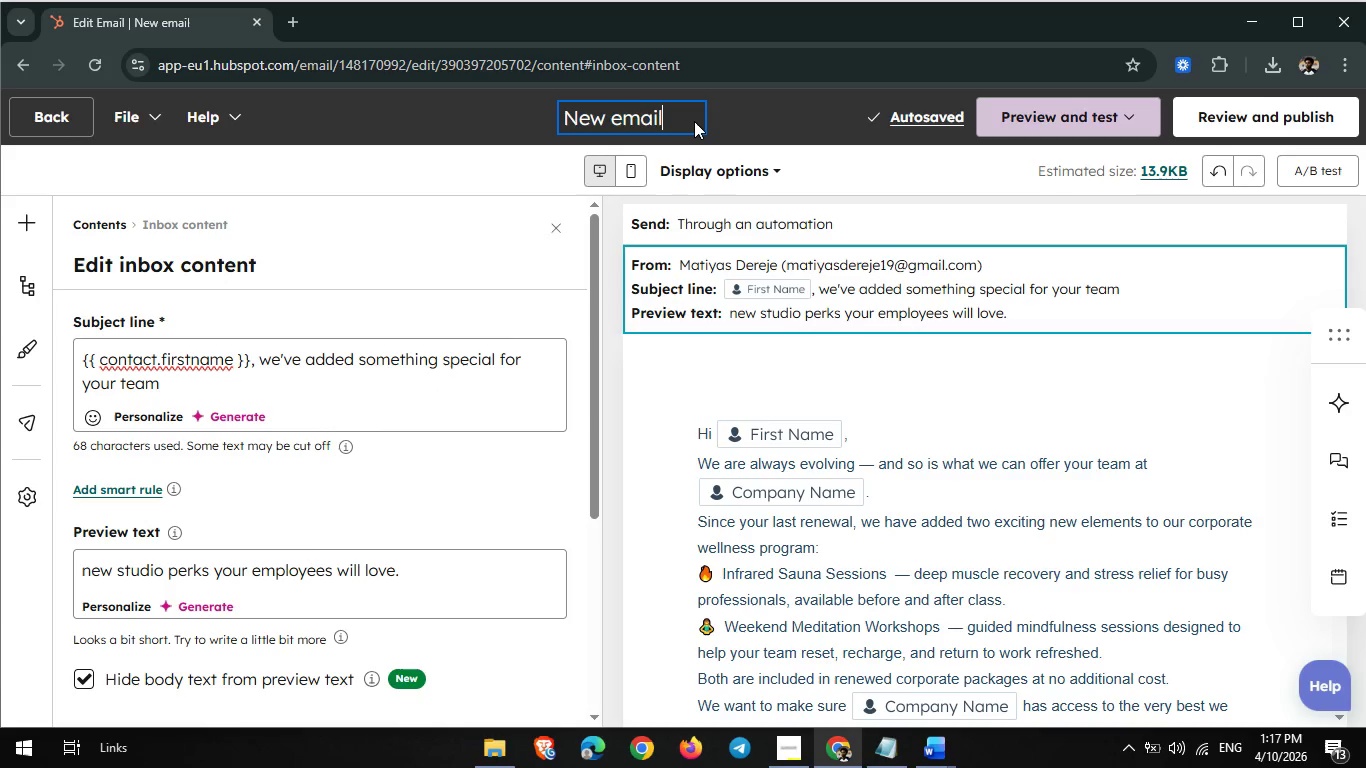 
key(Backspace)
 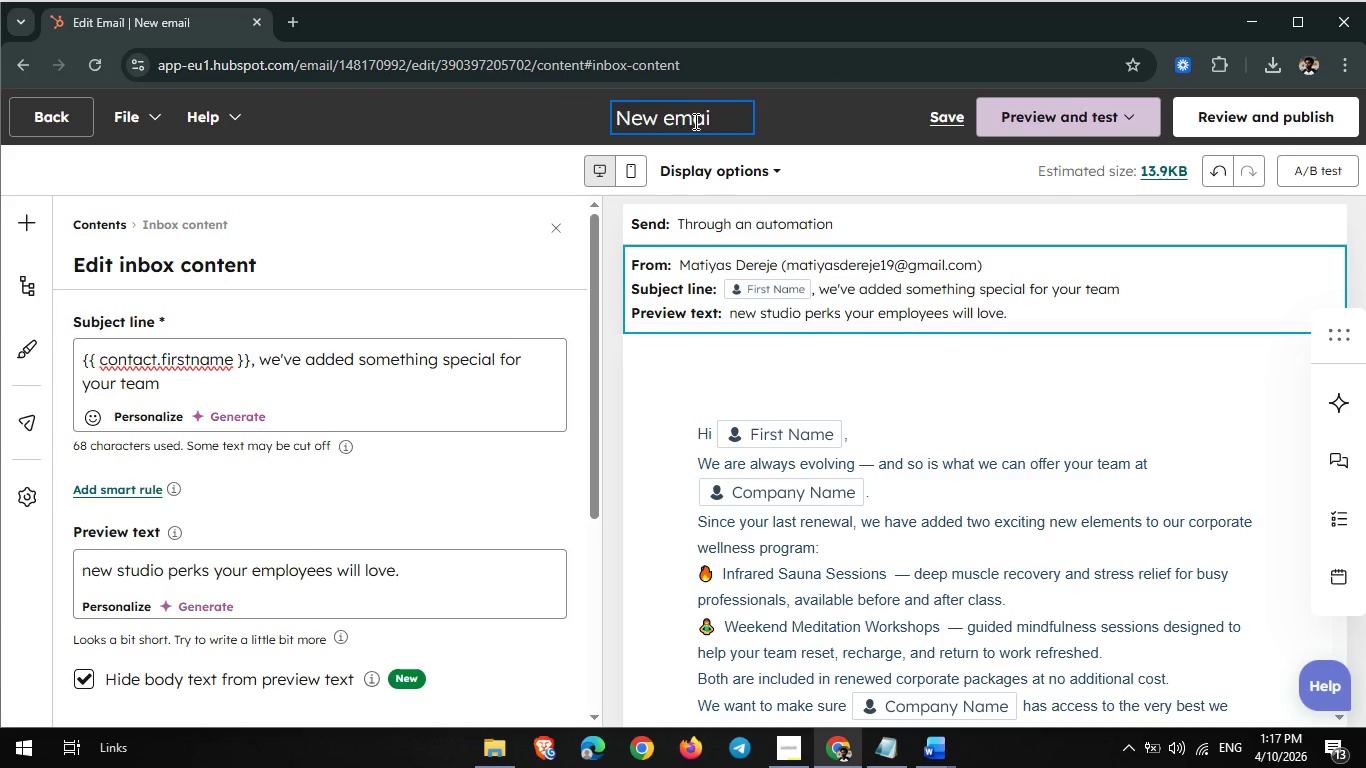 
key(Backspace)
 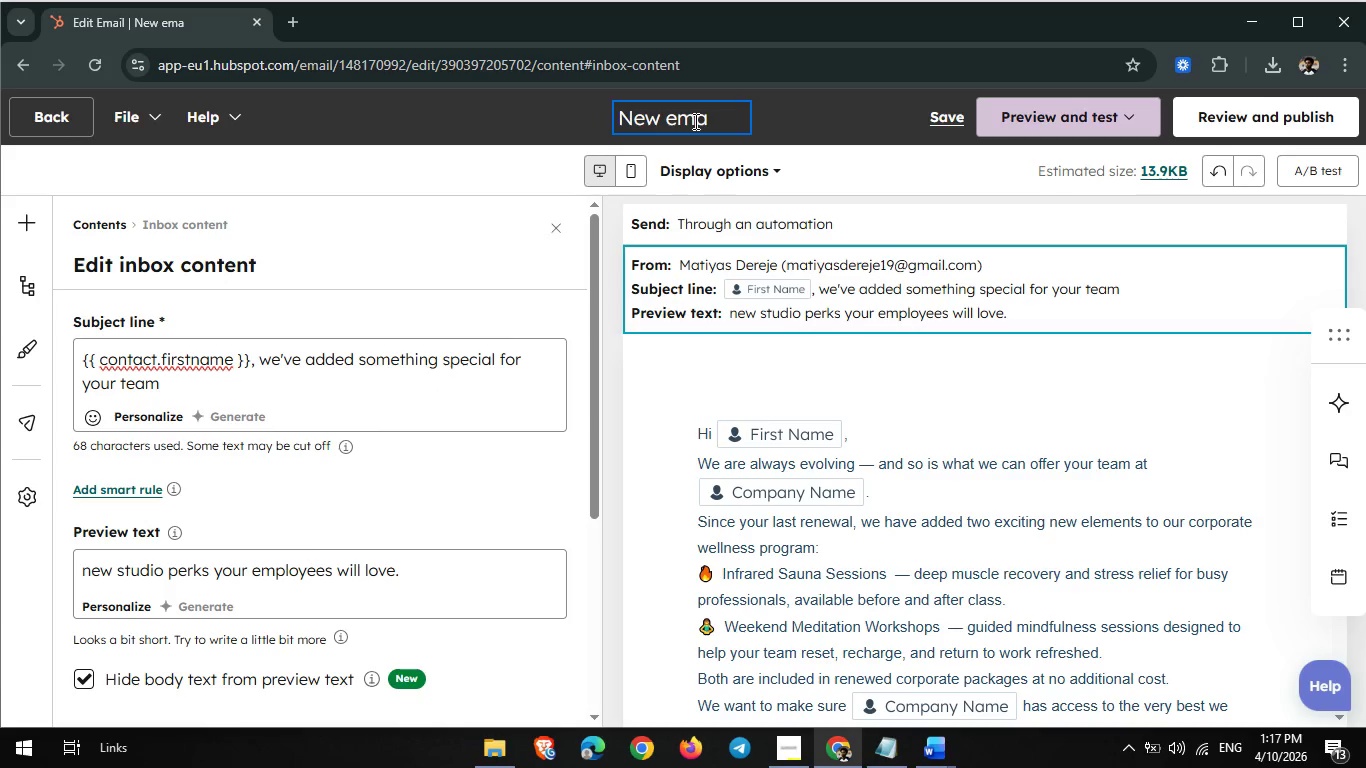 
key(Backspace)
 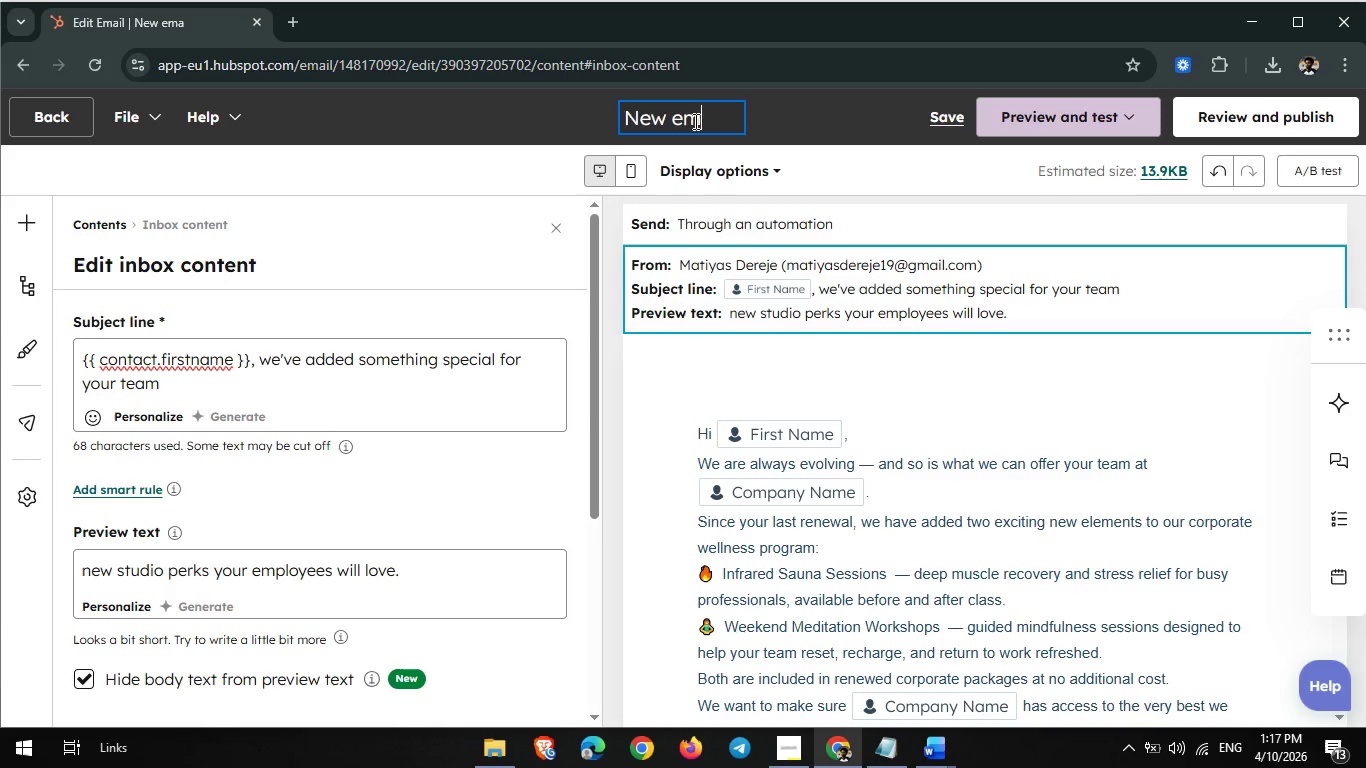 
key(Backspace)
 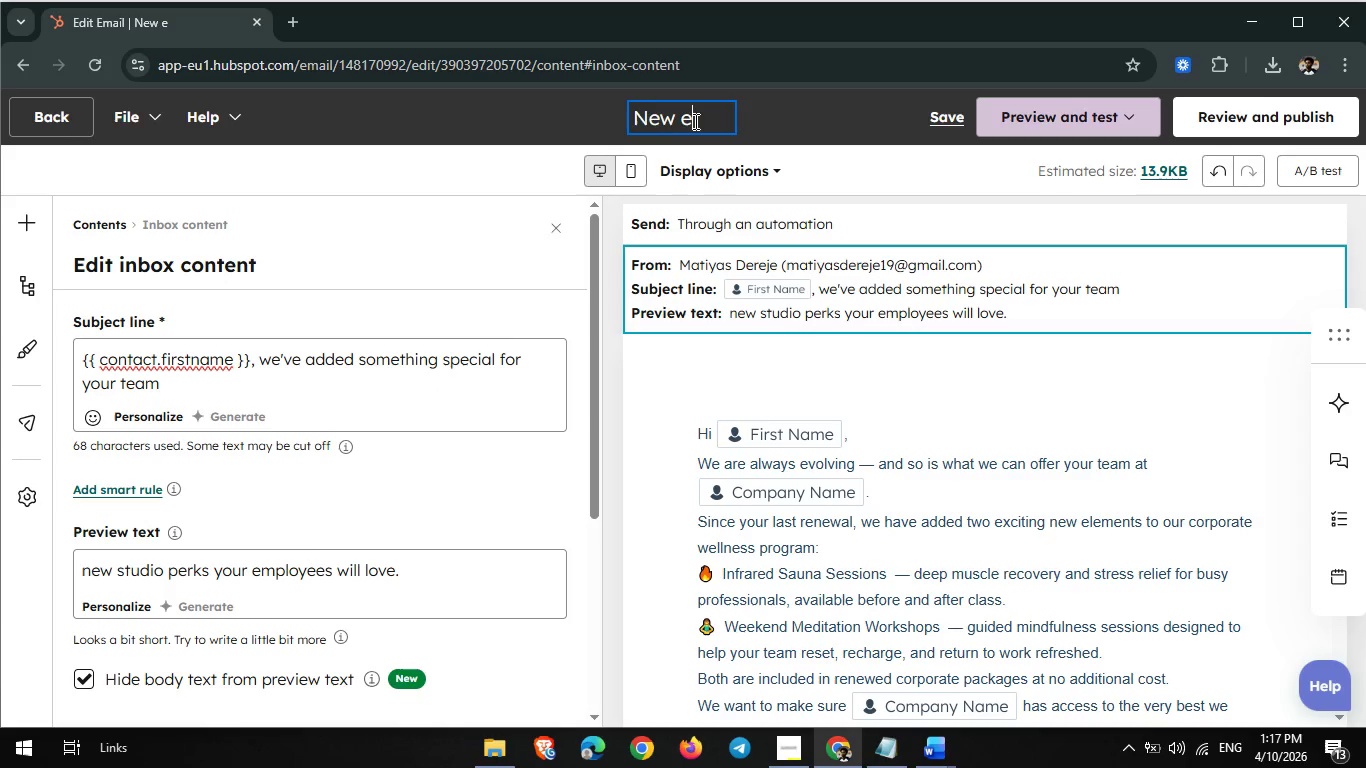 
key(Backspace)
 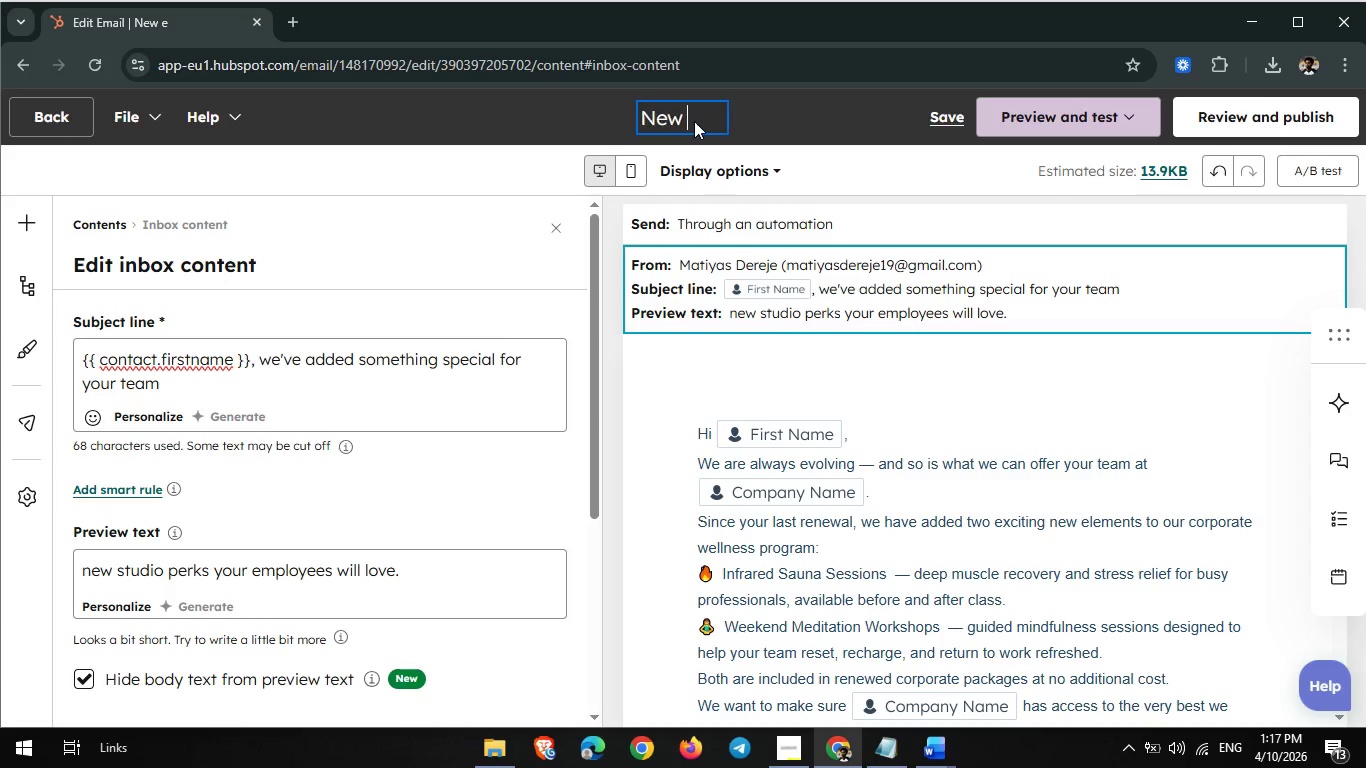 
key(Backspace)
 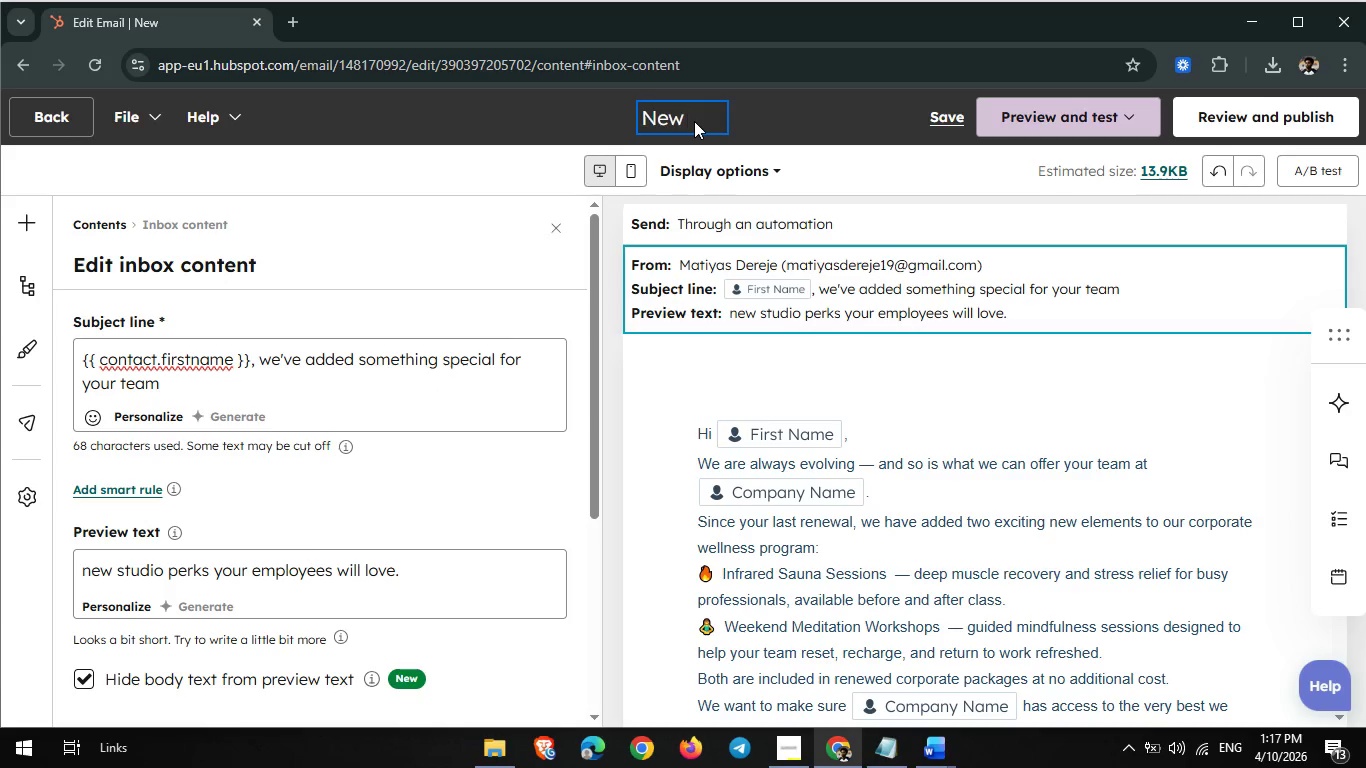 
key(Backspace)
 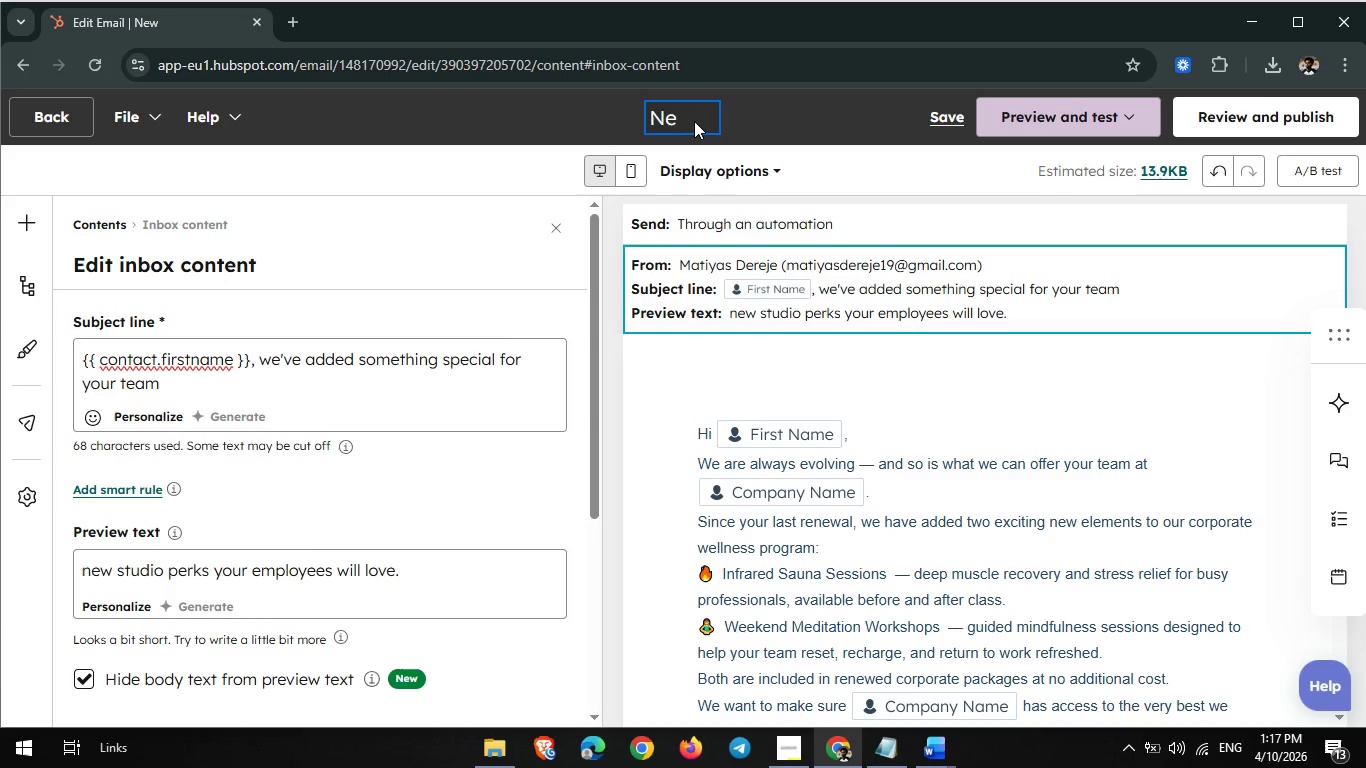 
key(Backspace)
 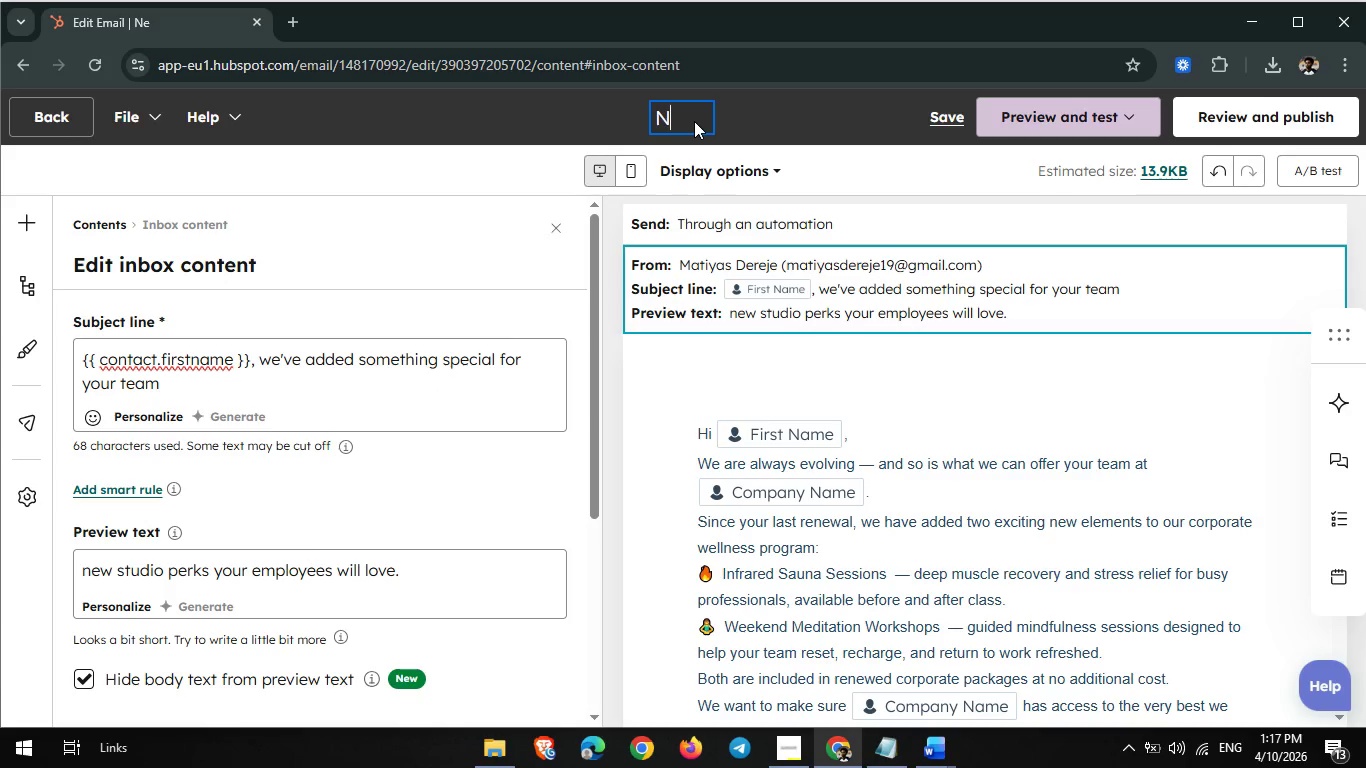 
key(Backspace)
 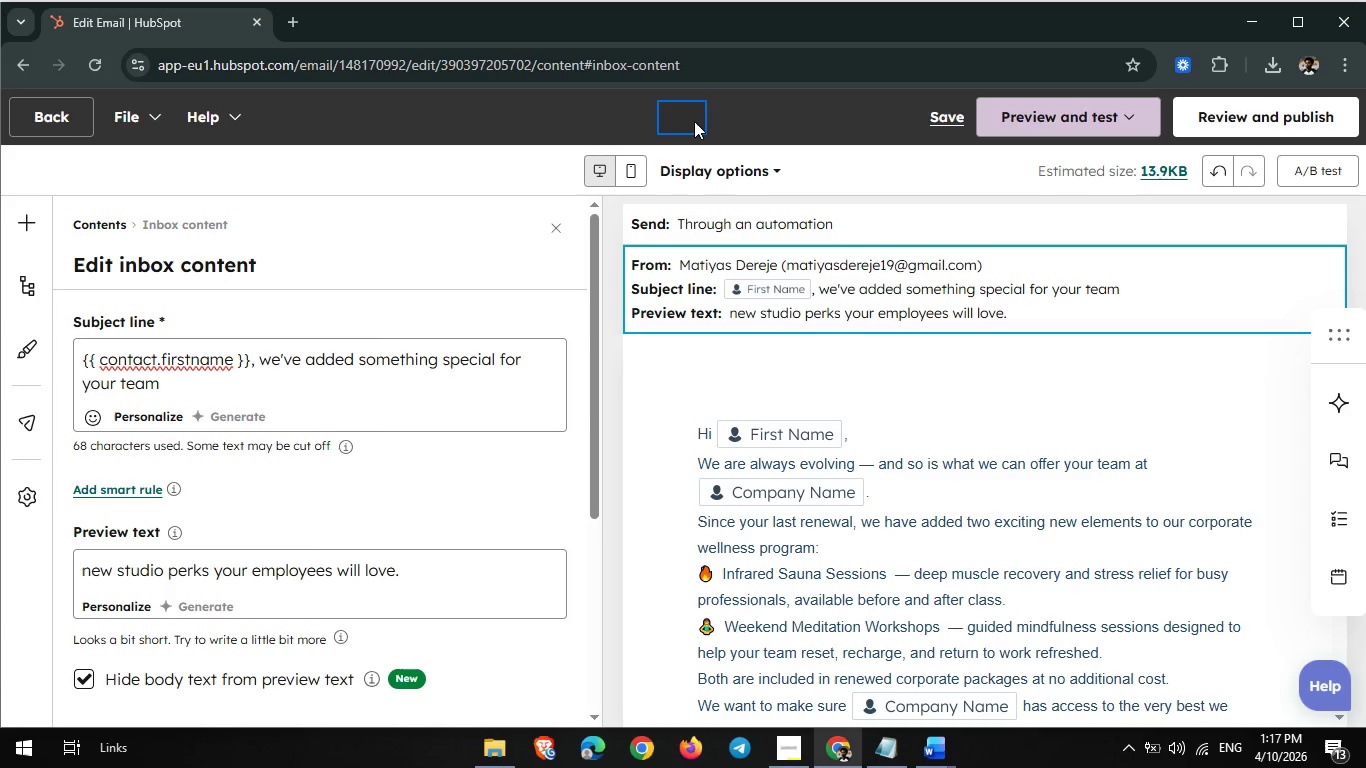 
type(The Wellness )
 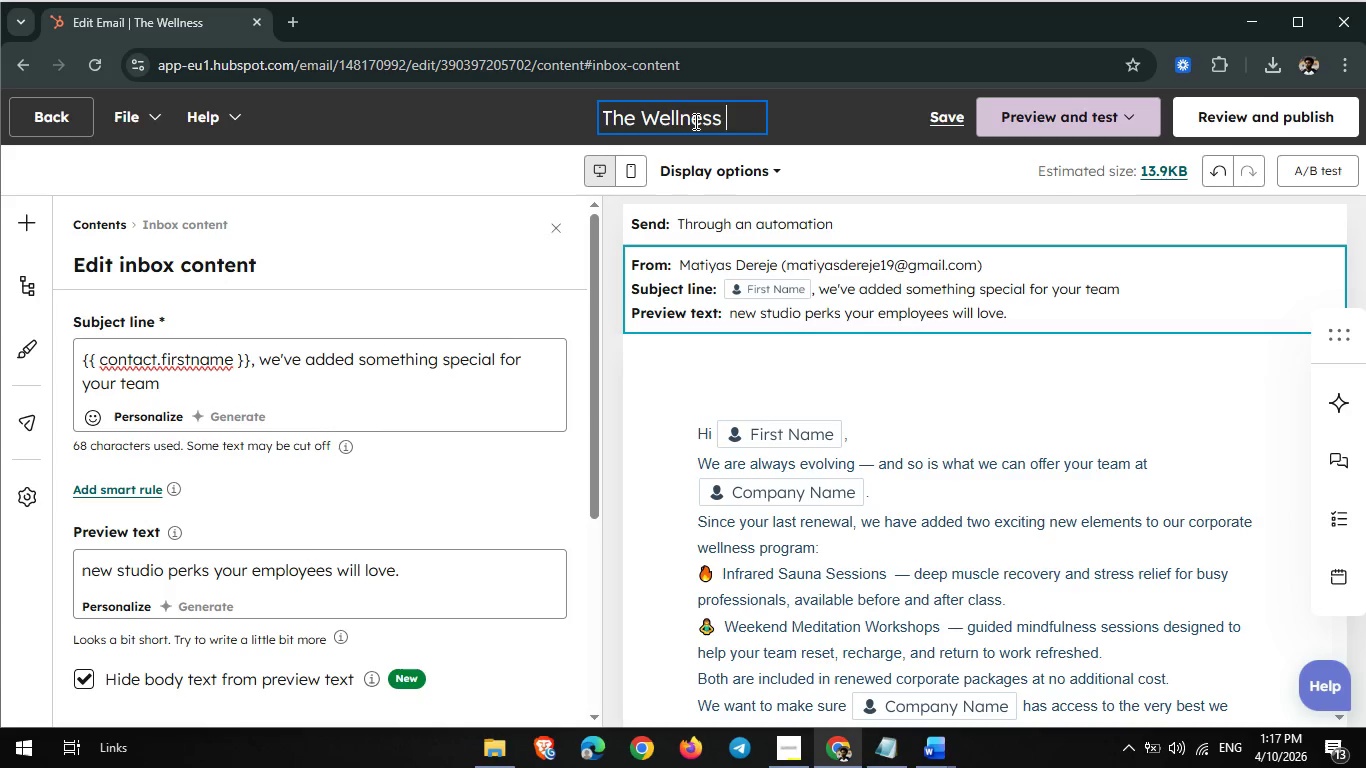 
type(Perks)
 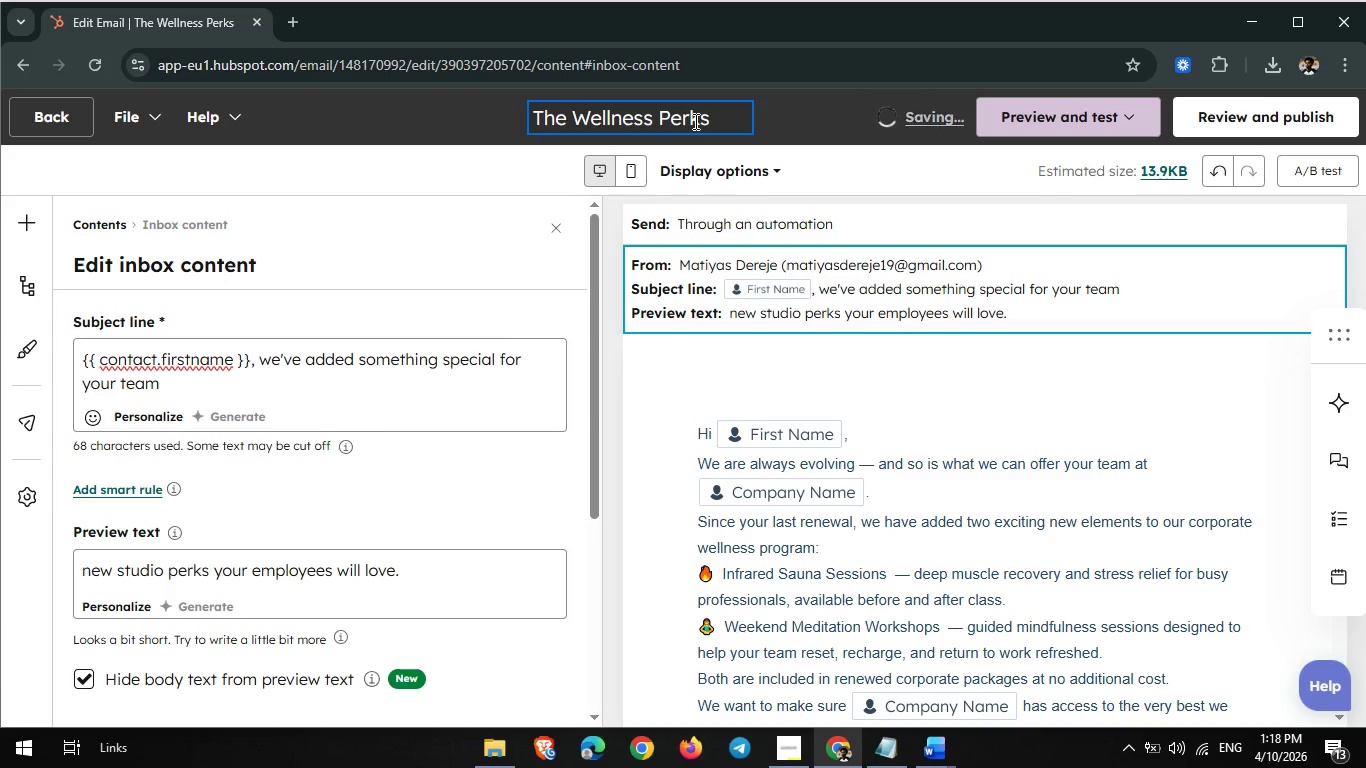 
scroll: coordinate [911, 455], scroll_direction: down, amount: 8.0
 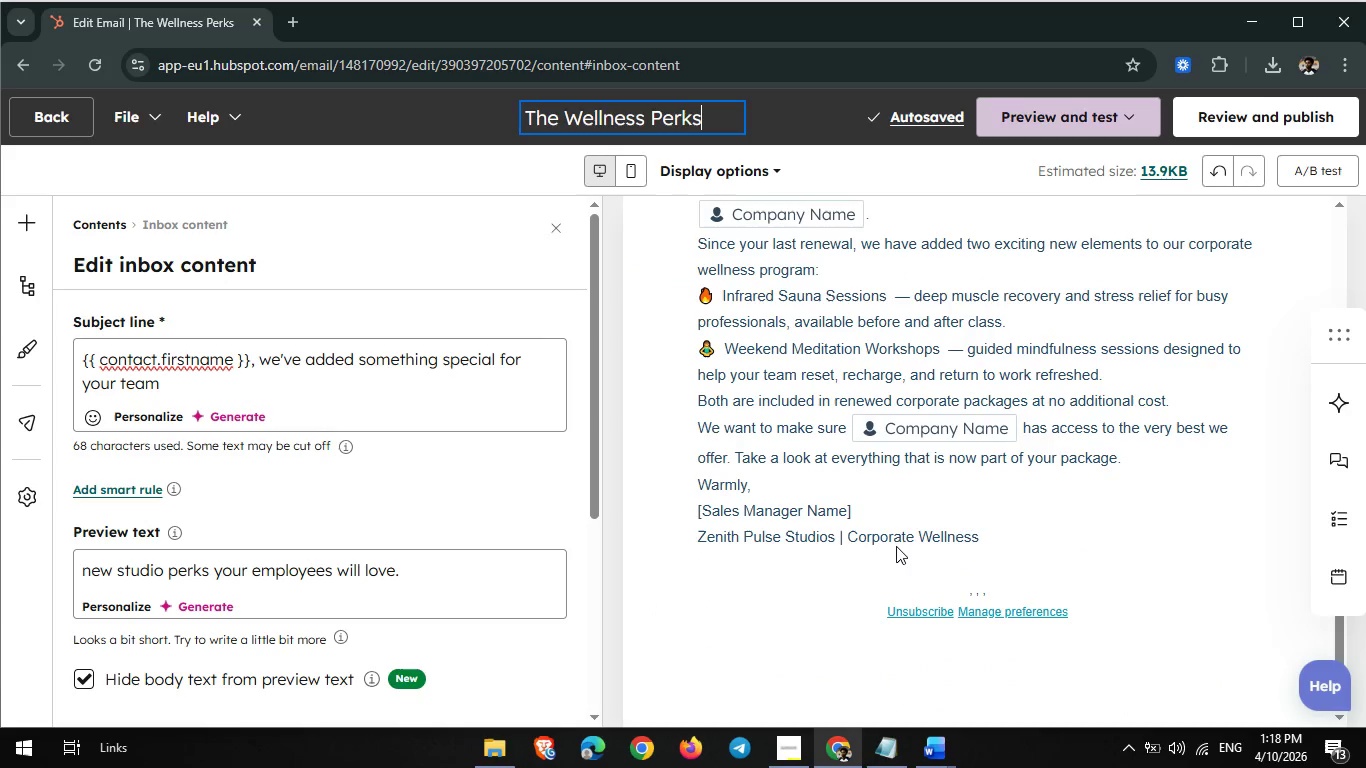 
double_click([950, 514])
 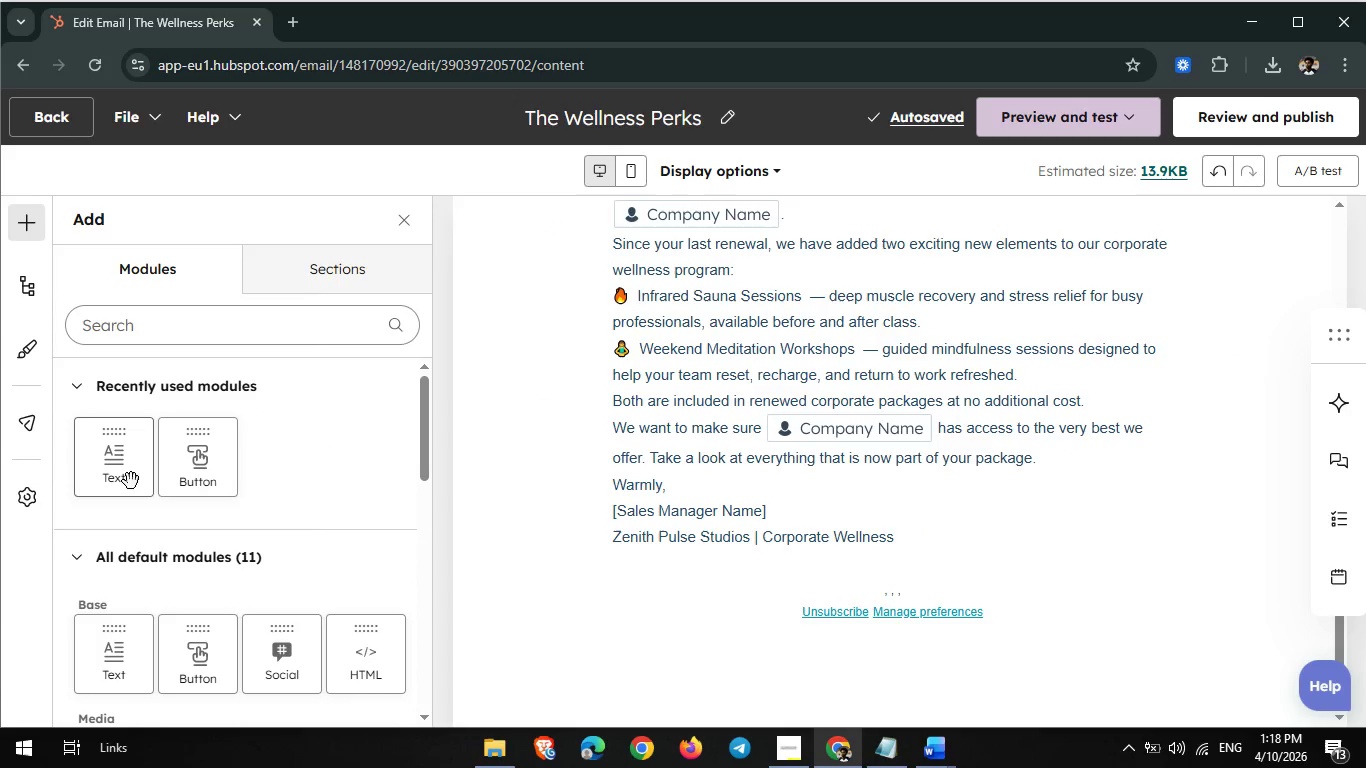 
left_click_drag(start_coordinate=[194, 478], to_coordinate=[738, 518])
 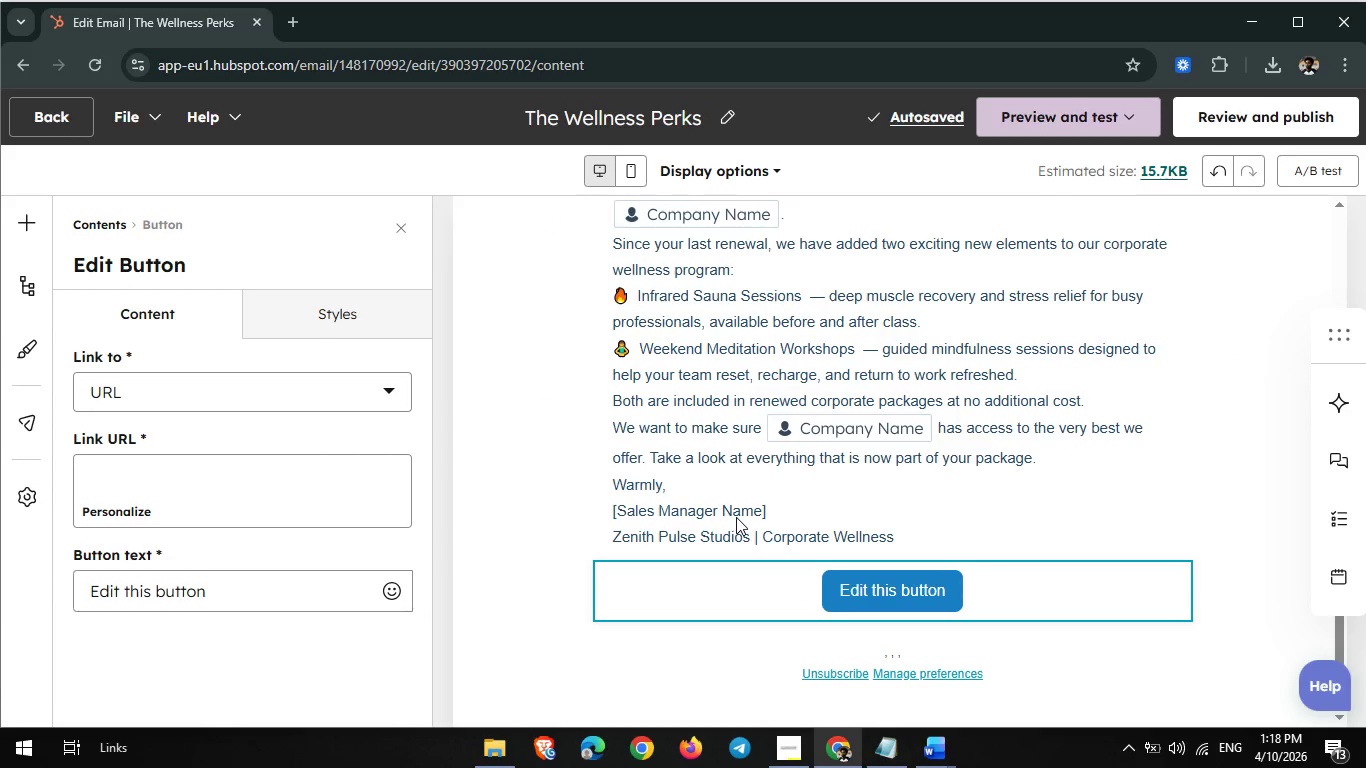 
wait(11.12)
 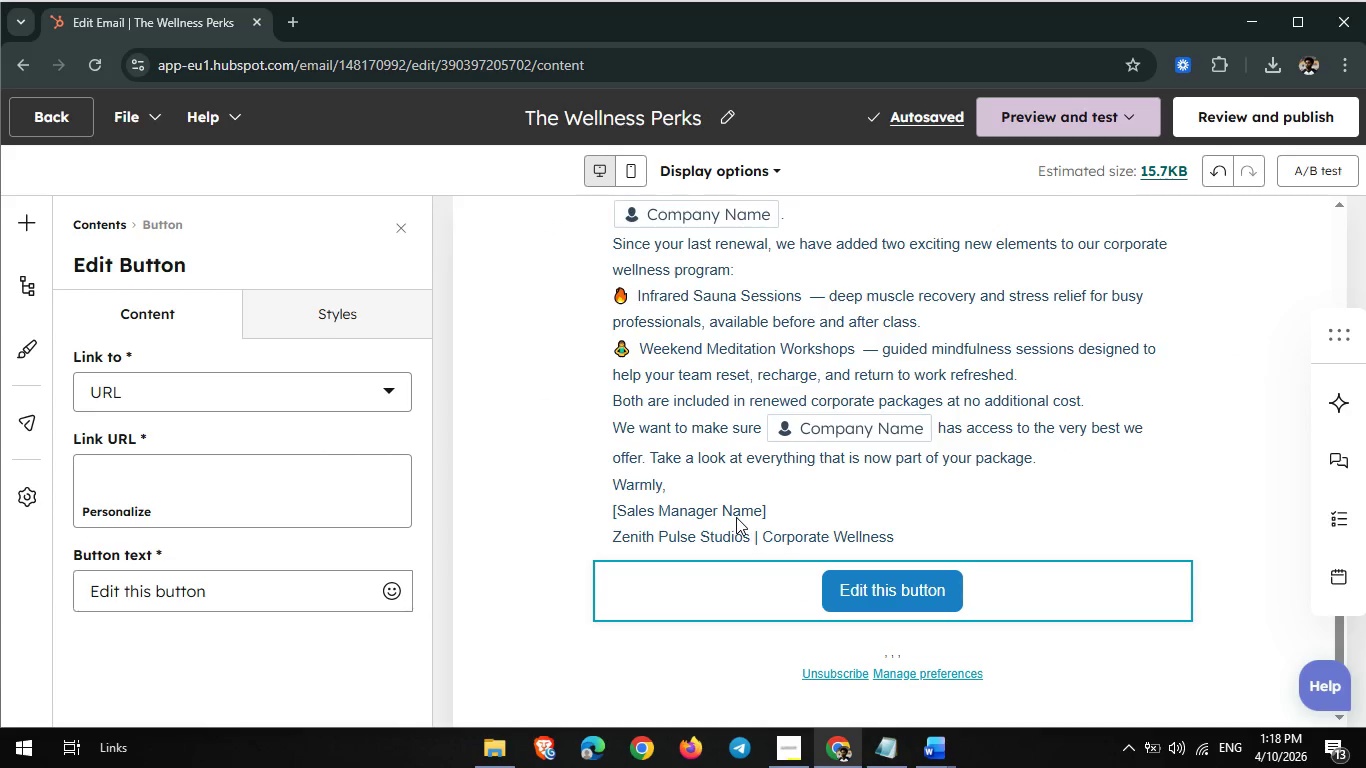 
left_click_drag(start_coordinate=[208, 590], to_coordinate=[50, 600])
 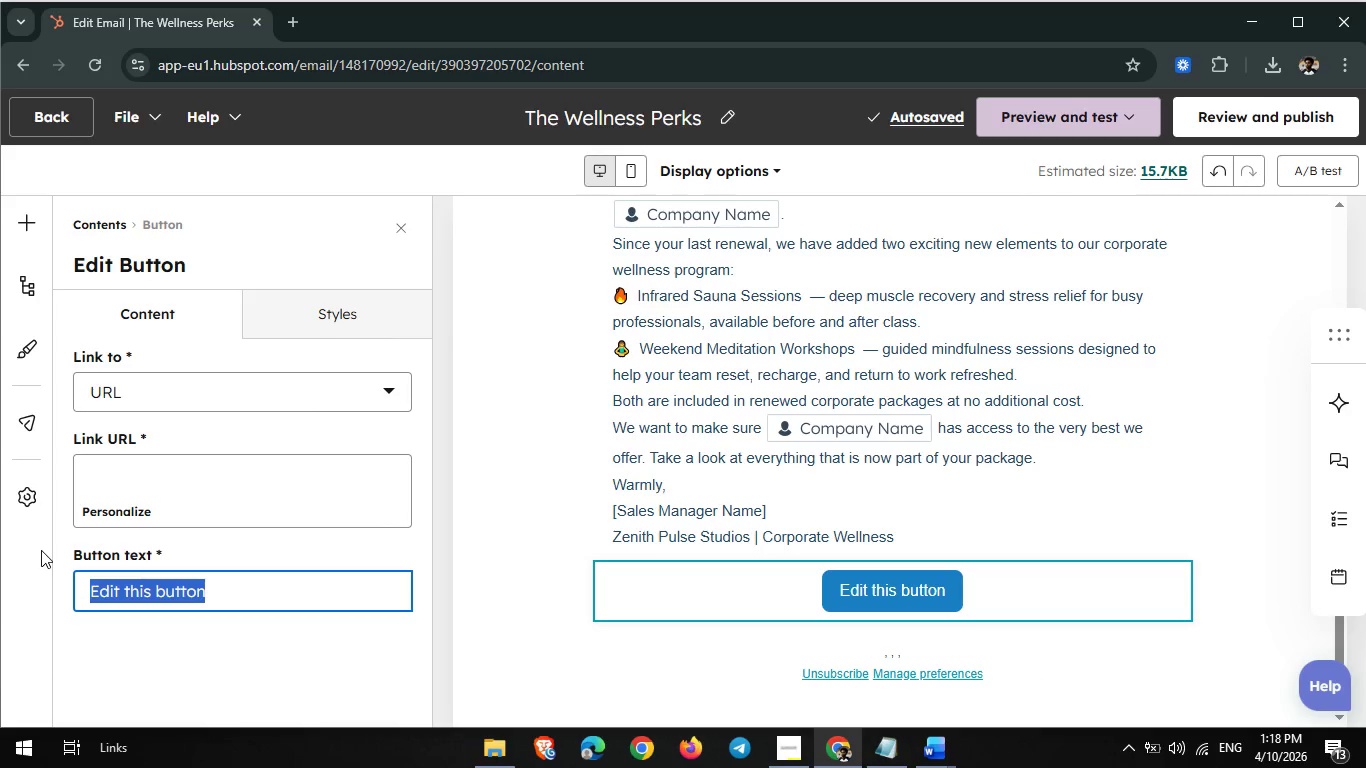 
key(Backspace)
type(ep)
 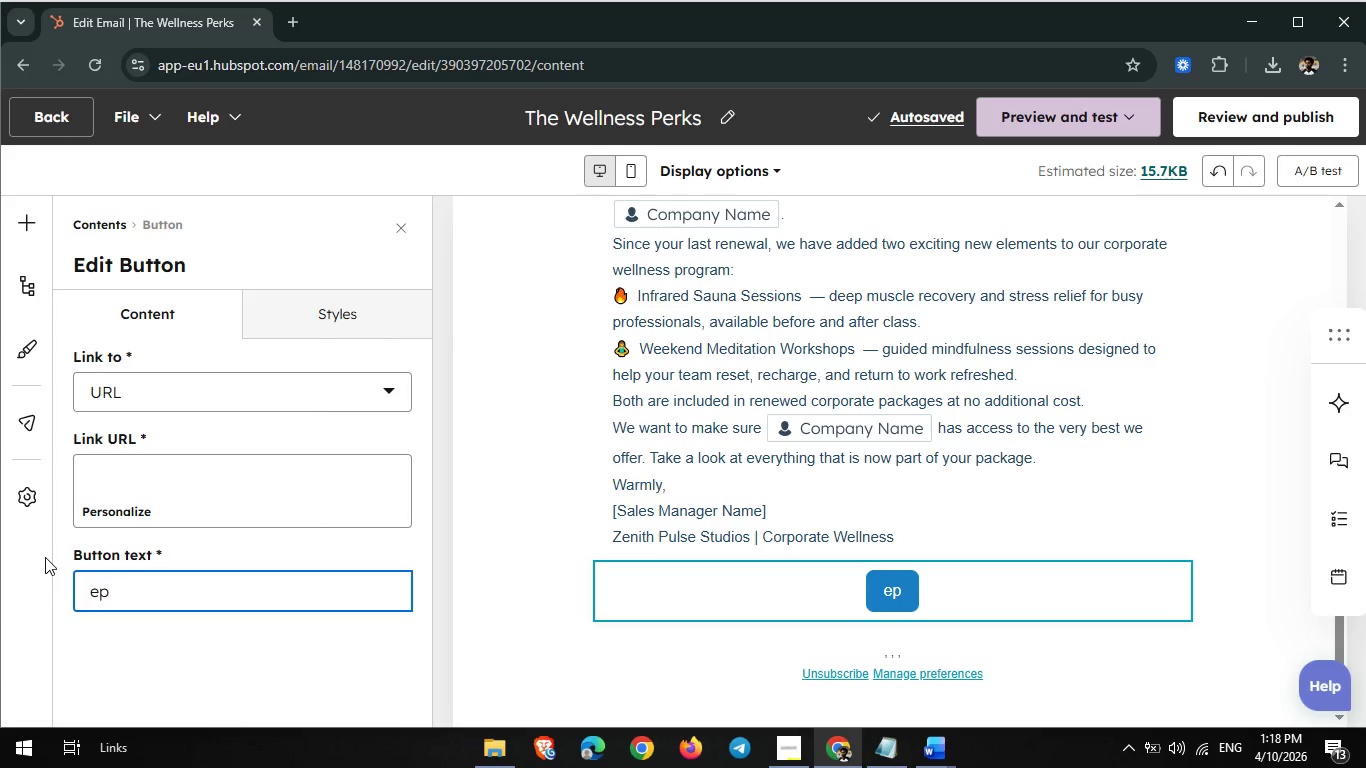 
wait(6.5)
 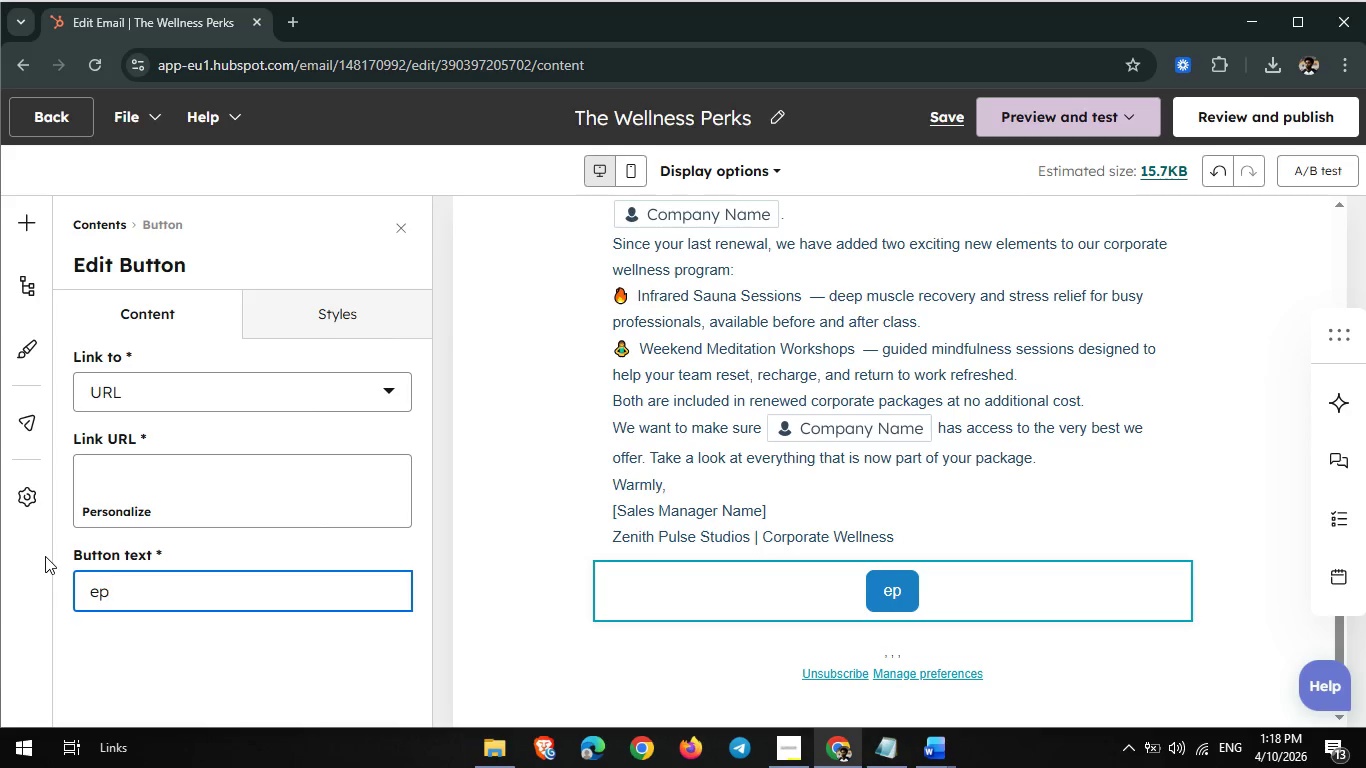 
key(Backspace)
type(xplore the ver)
key(Backspace)
key(Backspace)
key(Backspace)
type(new offri)
key(Backspace)
key(Backspace)
type(ering )
 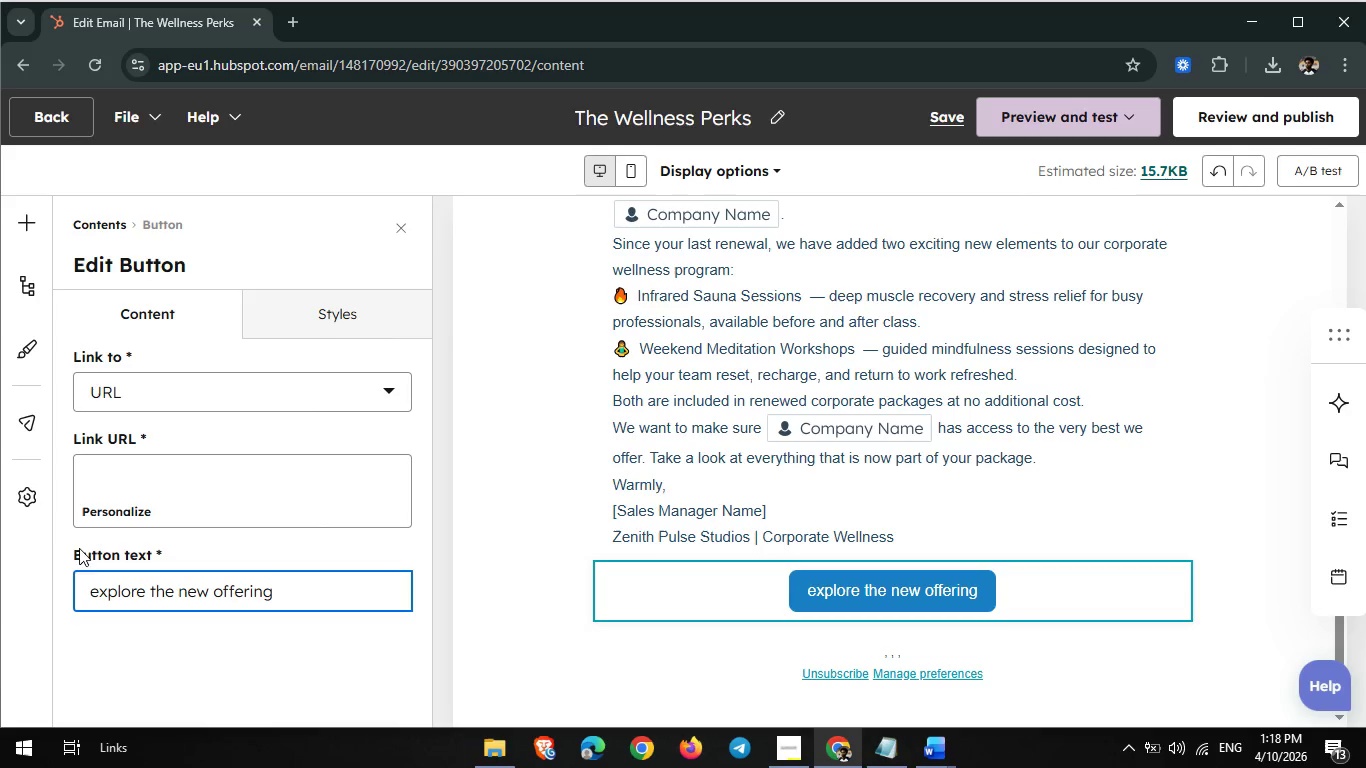 
left_click([149, 462])
 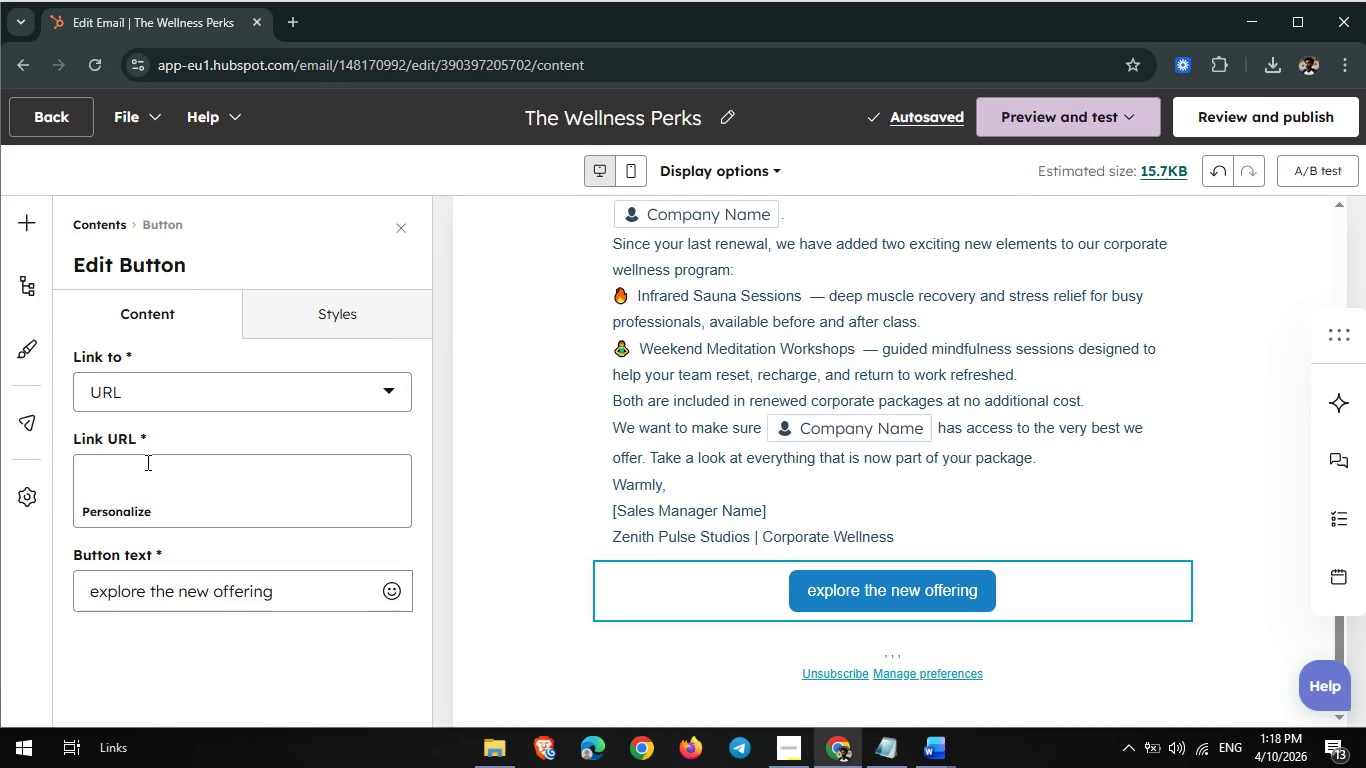 
type(hh)
key(Backspace)
type(ttp://)
 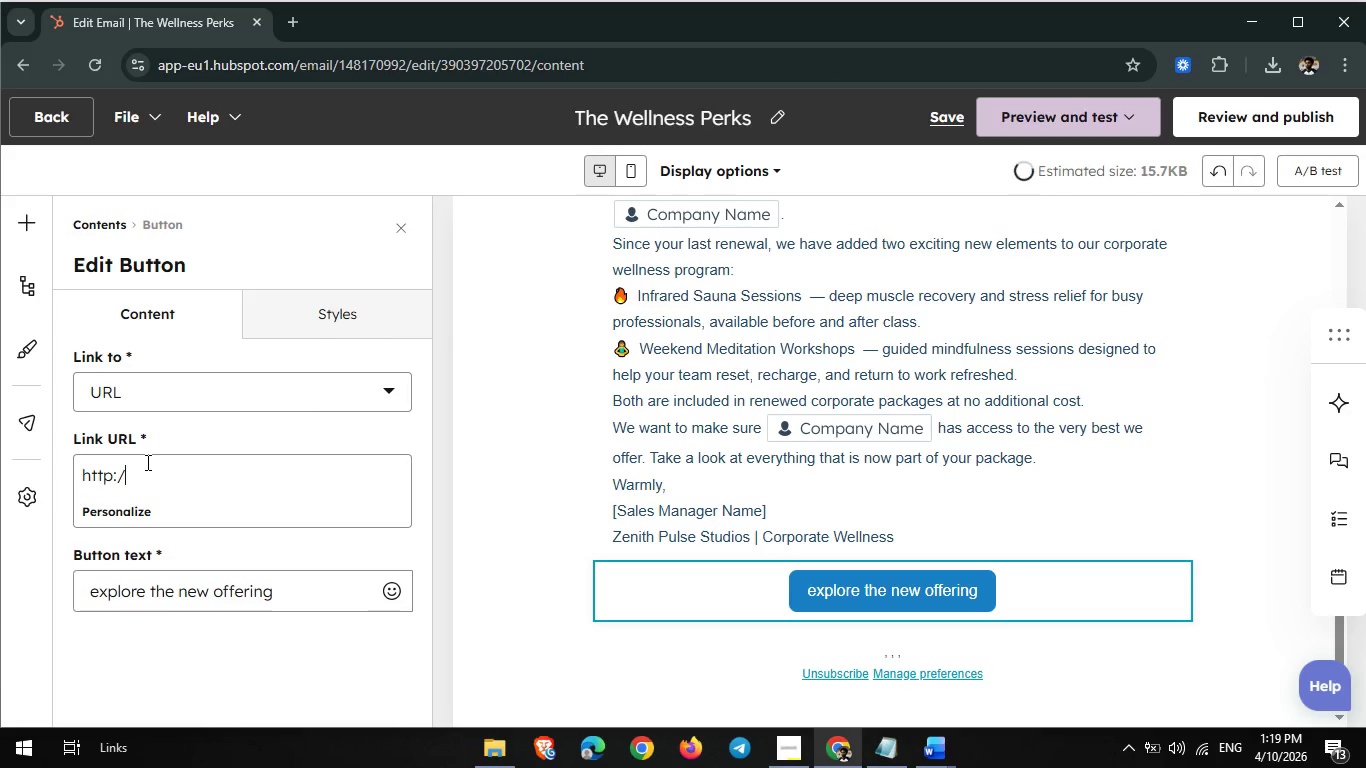 
type(you )
key(Backspace)
type(-studio)
 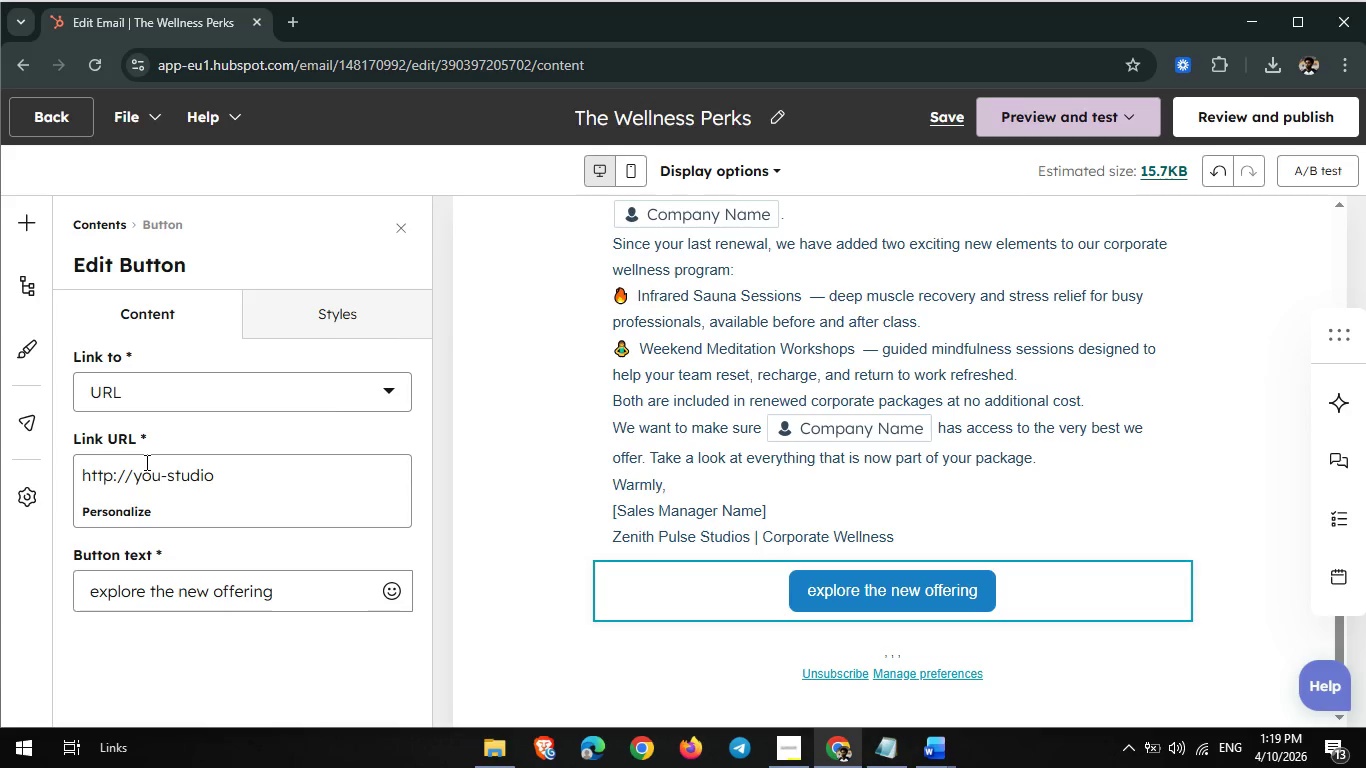 
type(-page.com)
 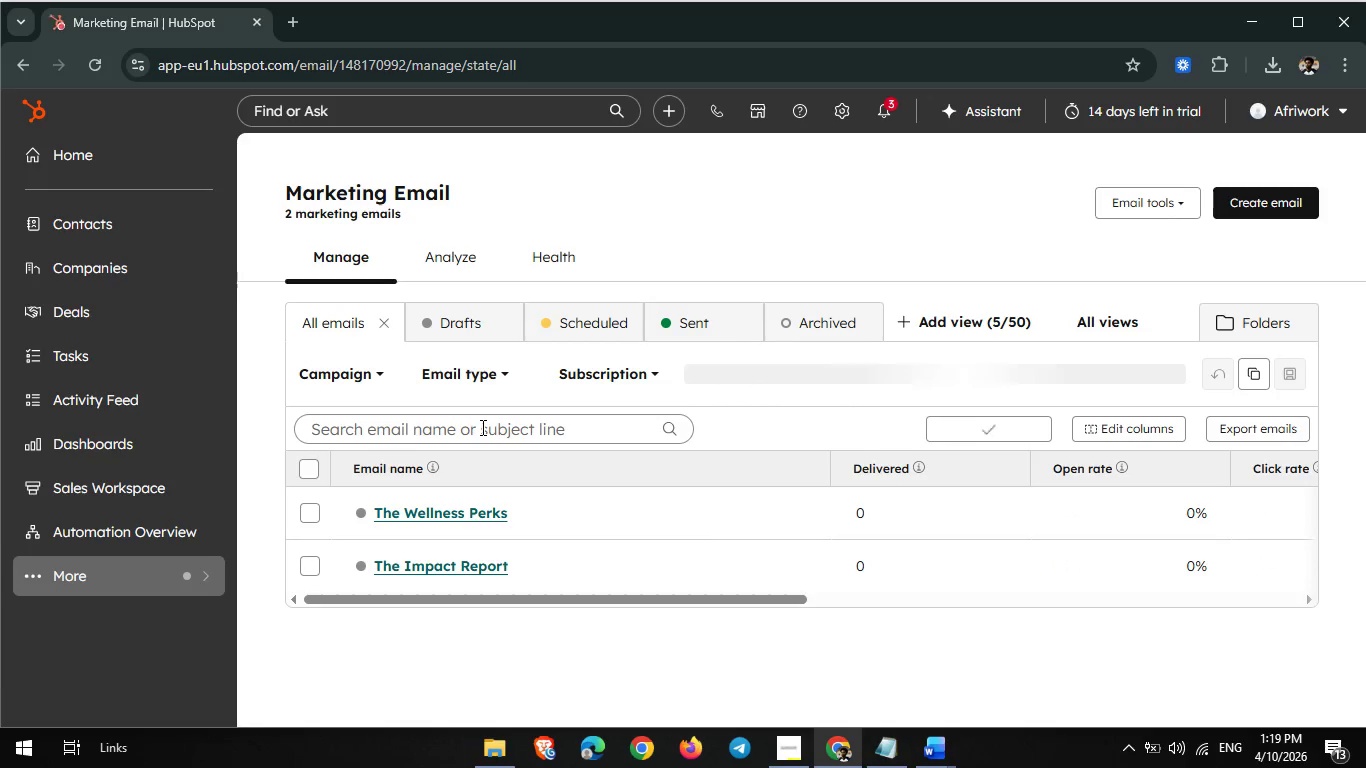 
wait(22.58)
 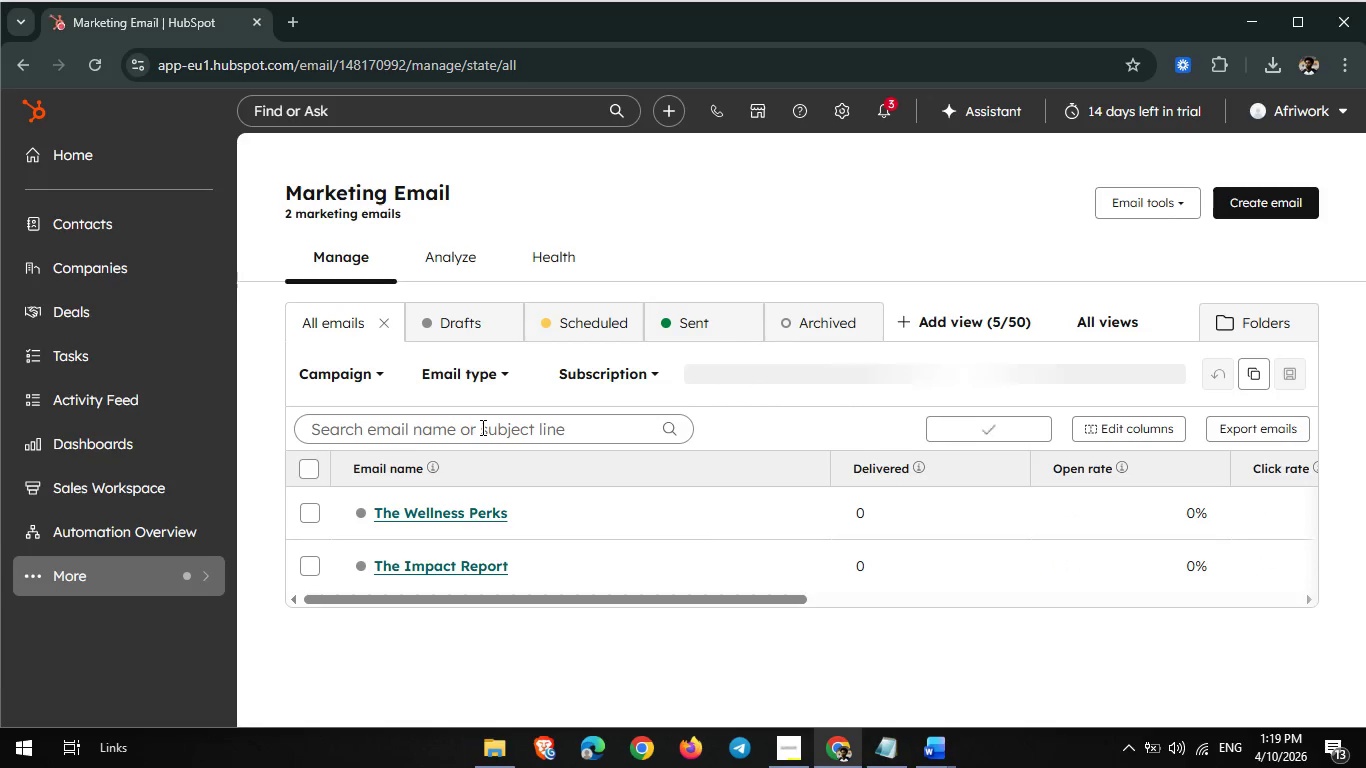 
left_click([1269, 189])
 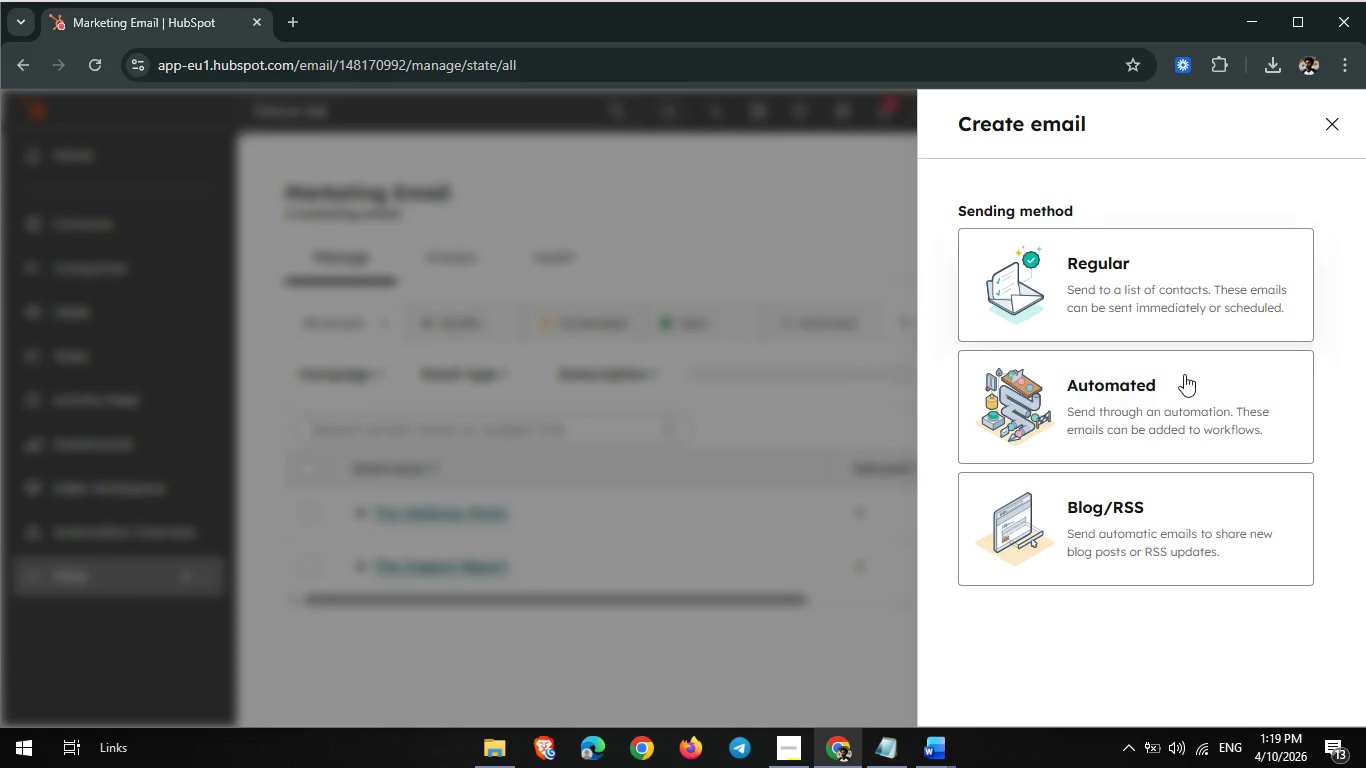 
left_click([1169, 395])
 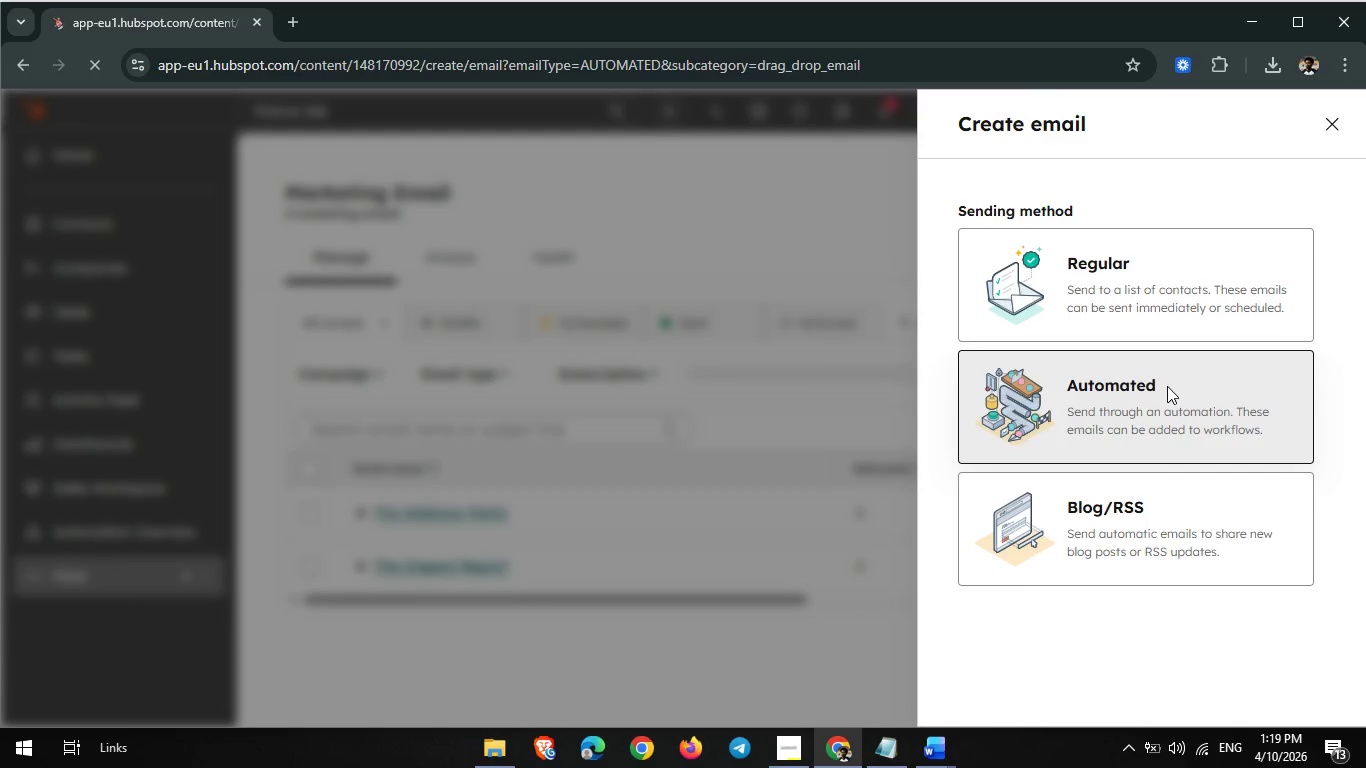 
wait(12.94)
 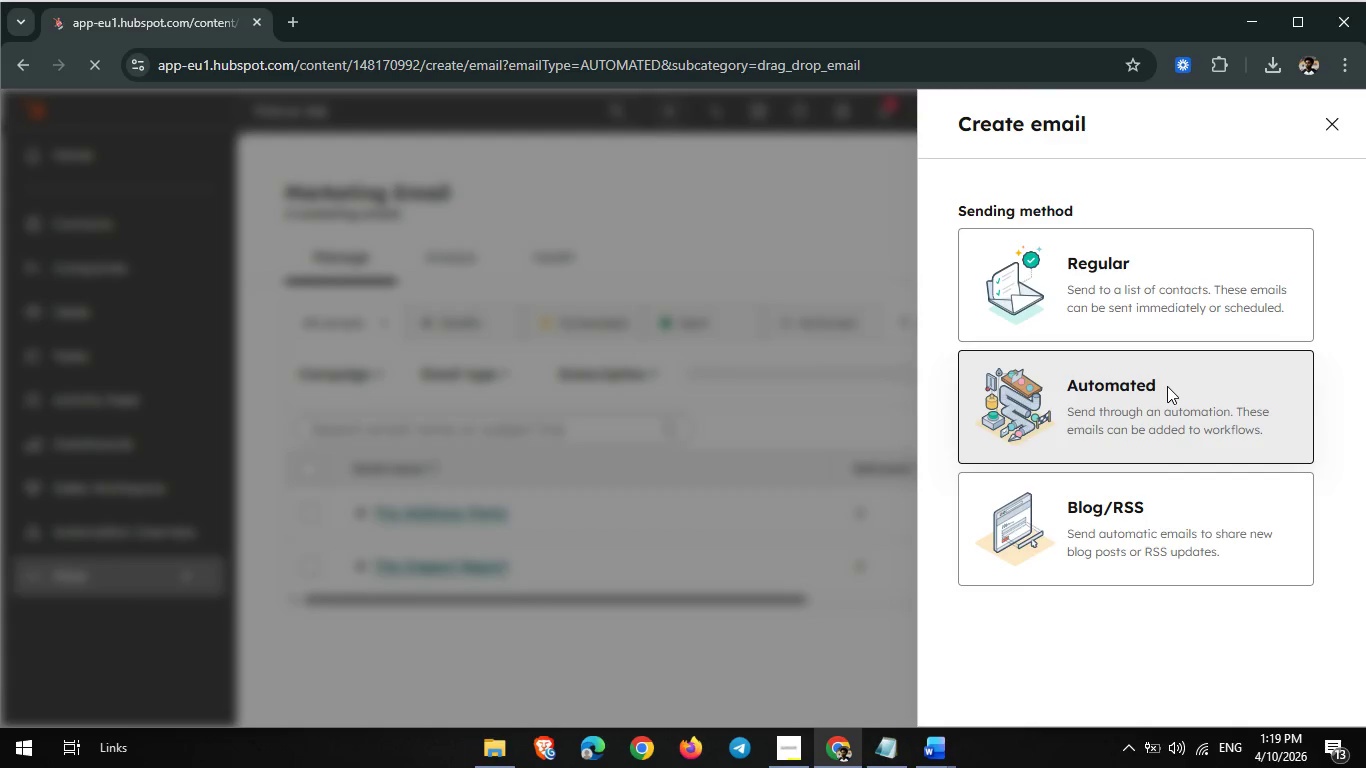 
mouse_move([1111, 355])
 